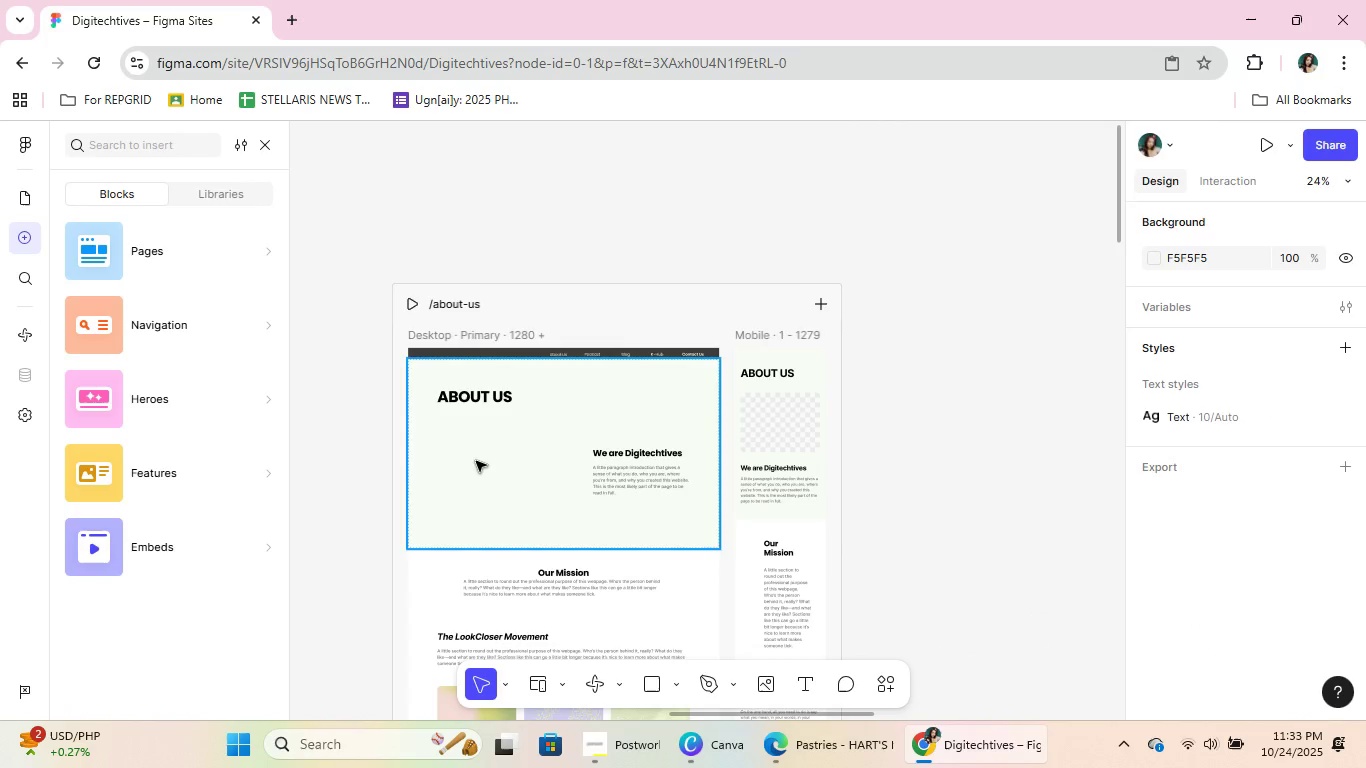 
scroll: coordinate [804, 396], scroll_direction: down, amount: 4.0
 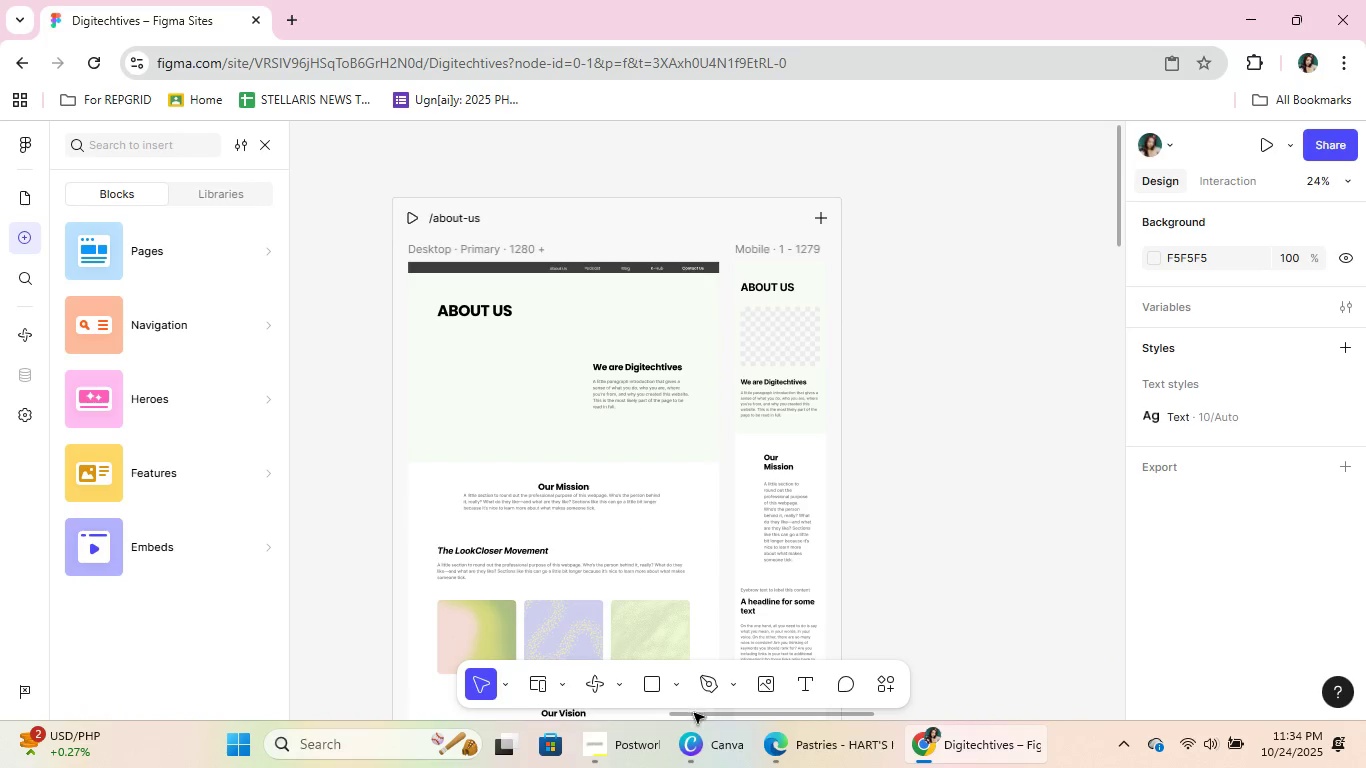 
left_click_drag(start_coordinate=[697, 714], to_coordinate=[265, 646])
 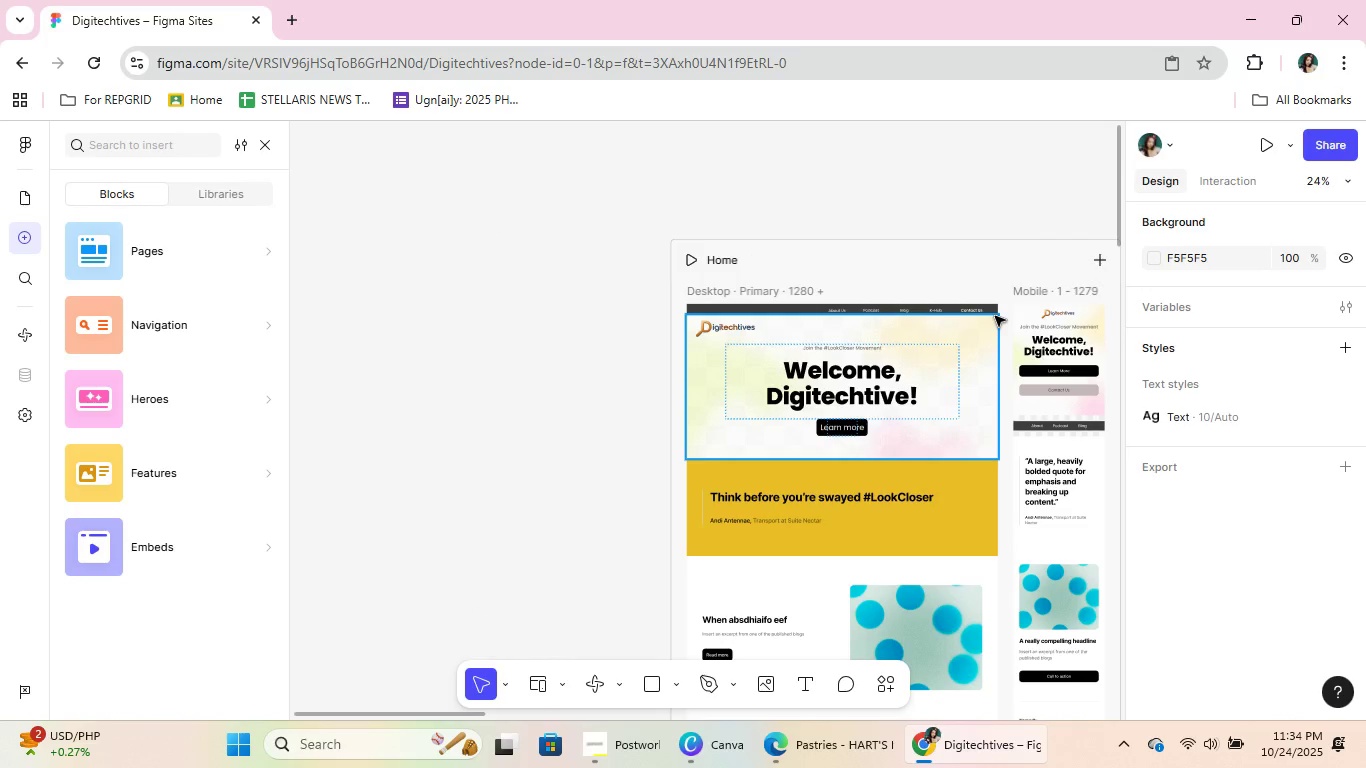 
left_click([995, 309])
 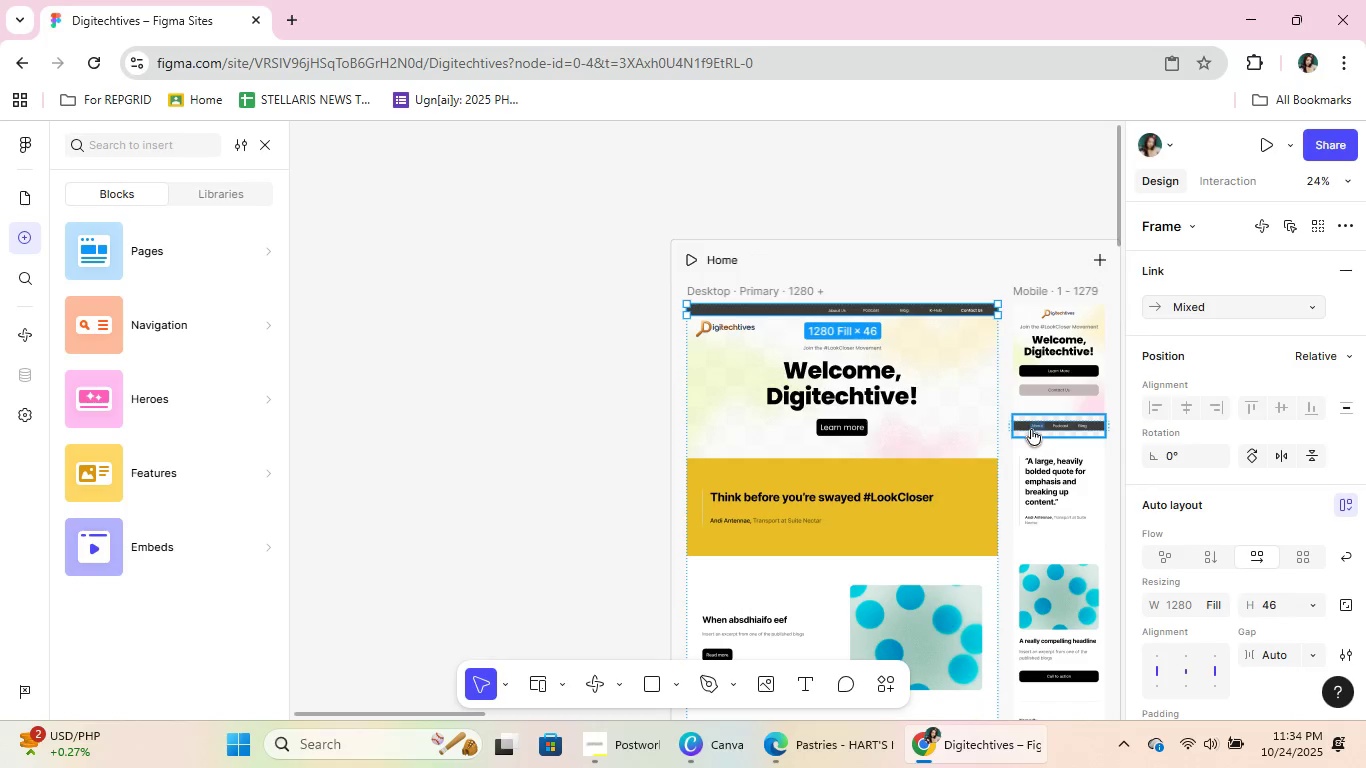 
left_click([1030, 430])
 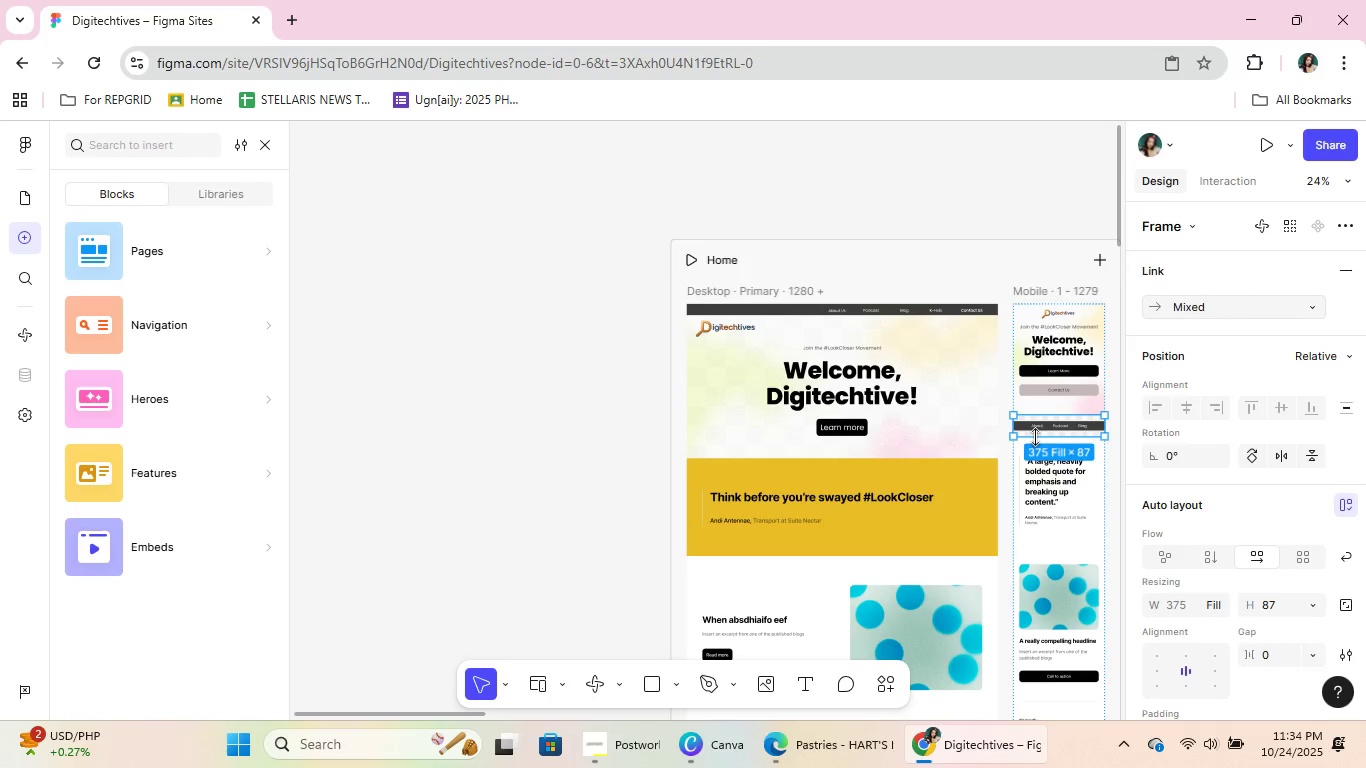 
key(Control+C)
 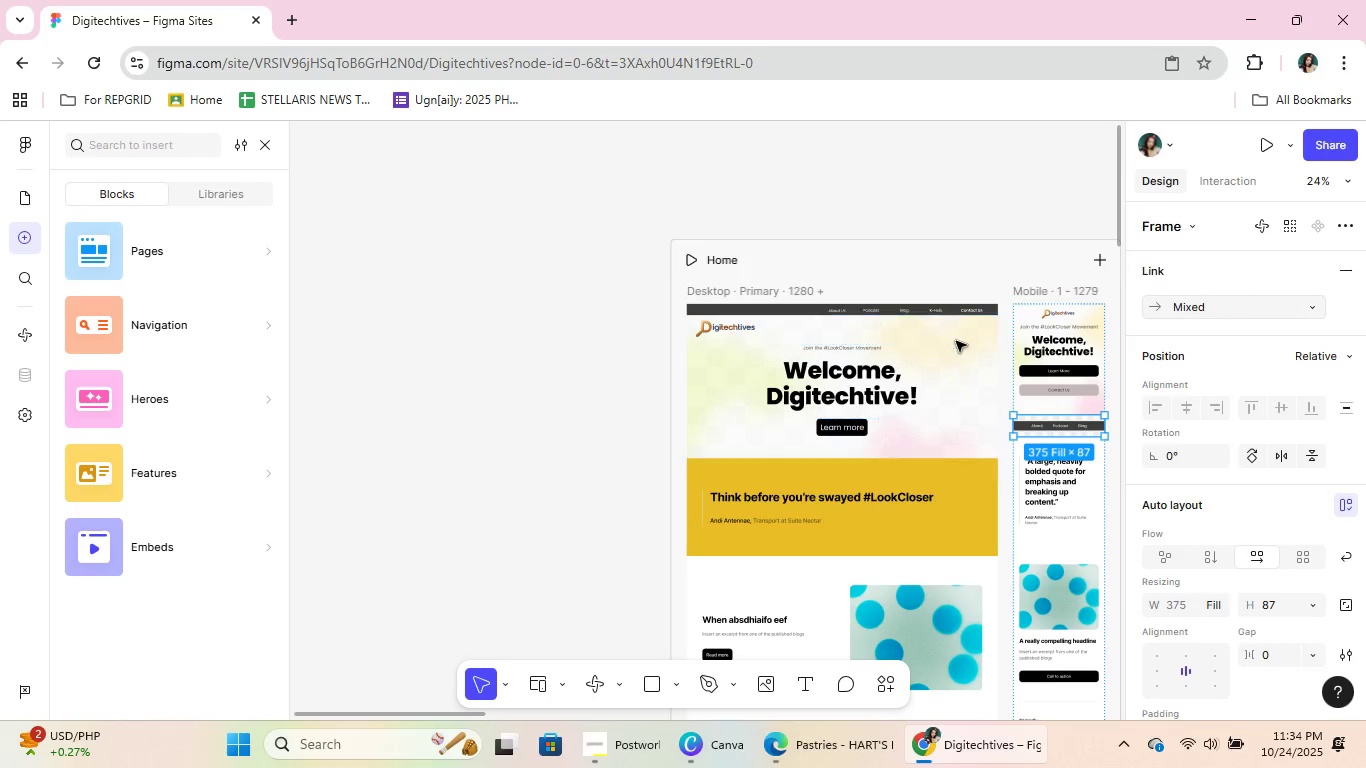 
key(Control+C)
 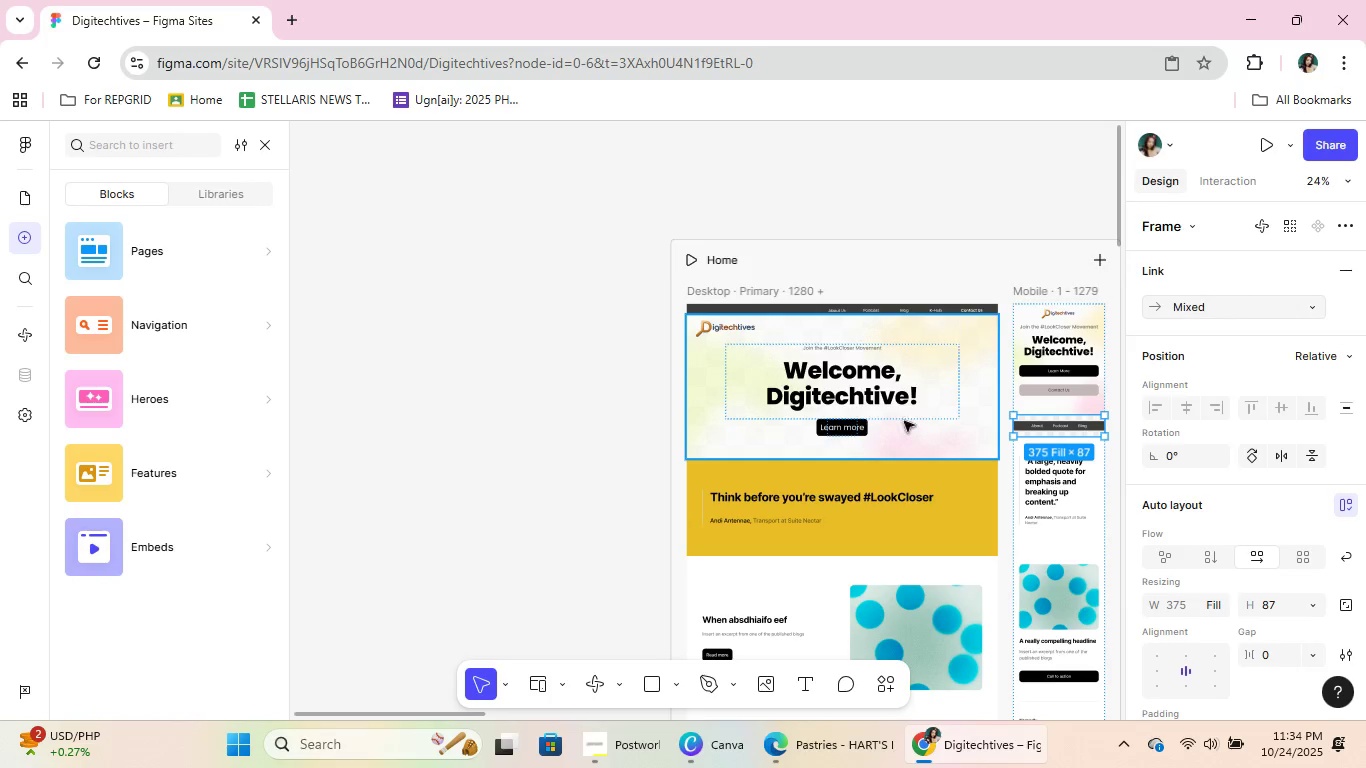 
key(Control+C)
 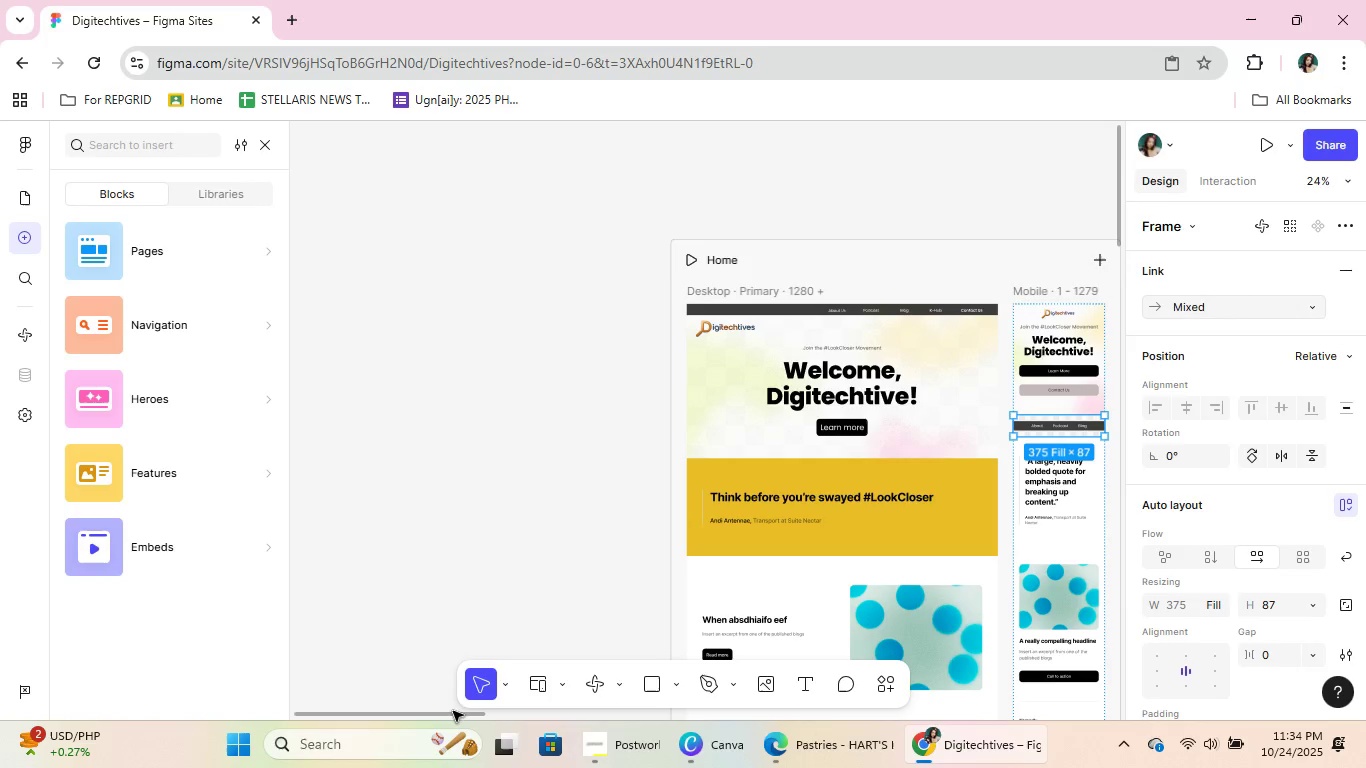 
left_click_drag(start_coordinate=[450, 715], to_coordinate=[851, 722])
 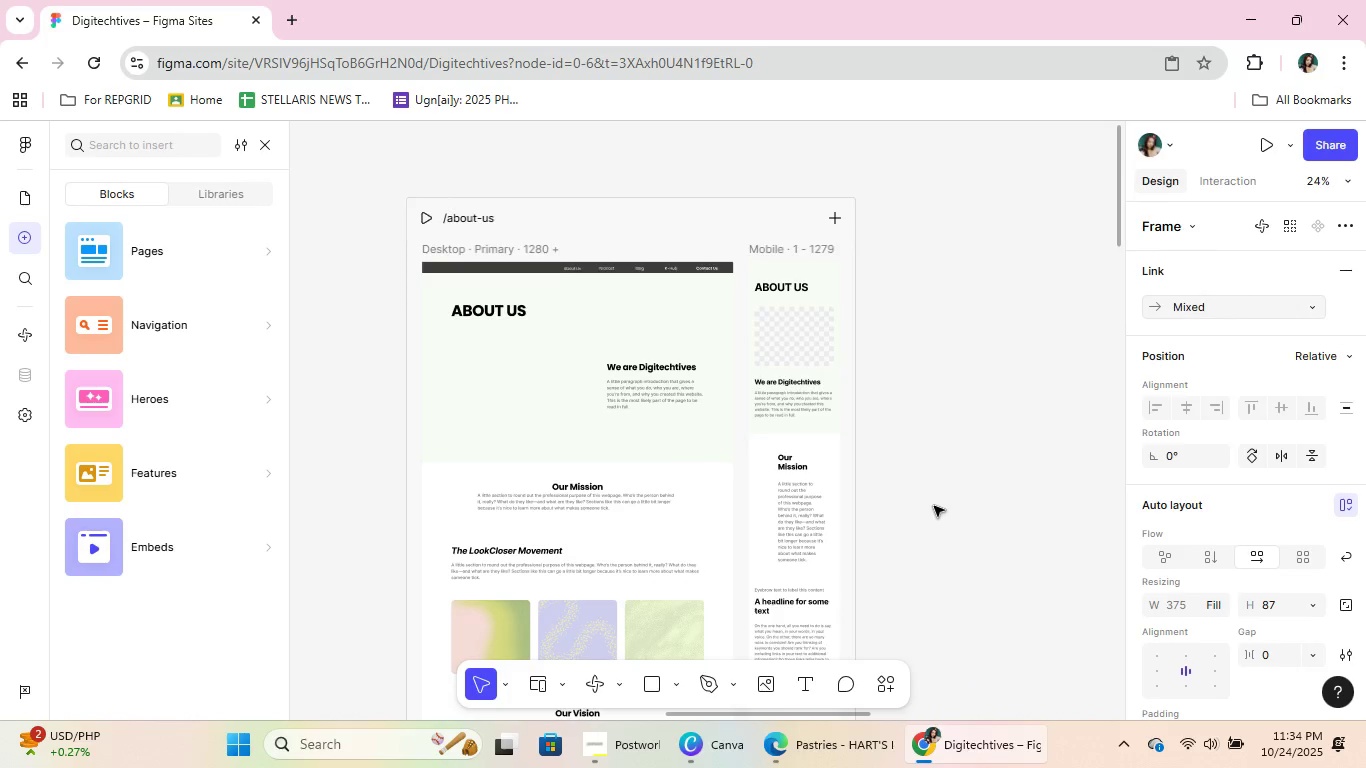 
scroll: coordinate [866, 561], scroll_direction: down, amount: 12.0
 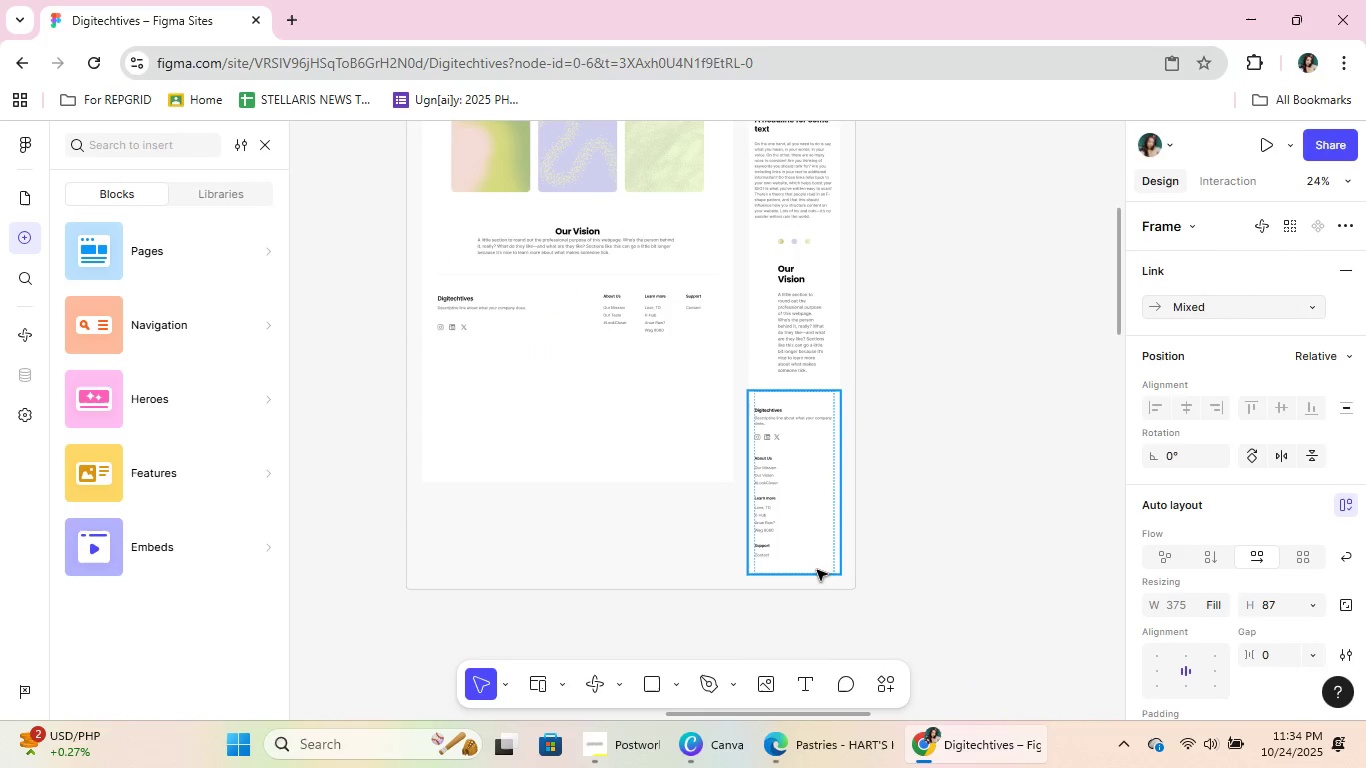 
left_click([817, 570])
 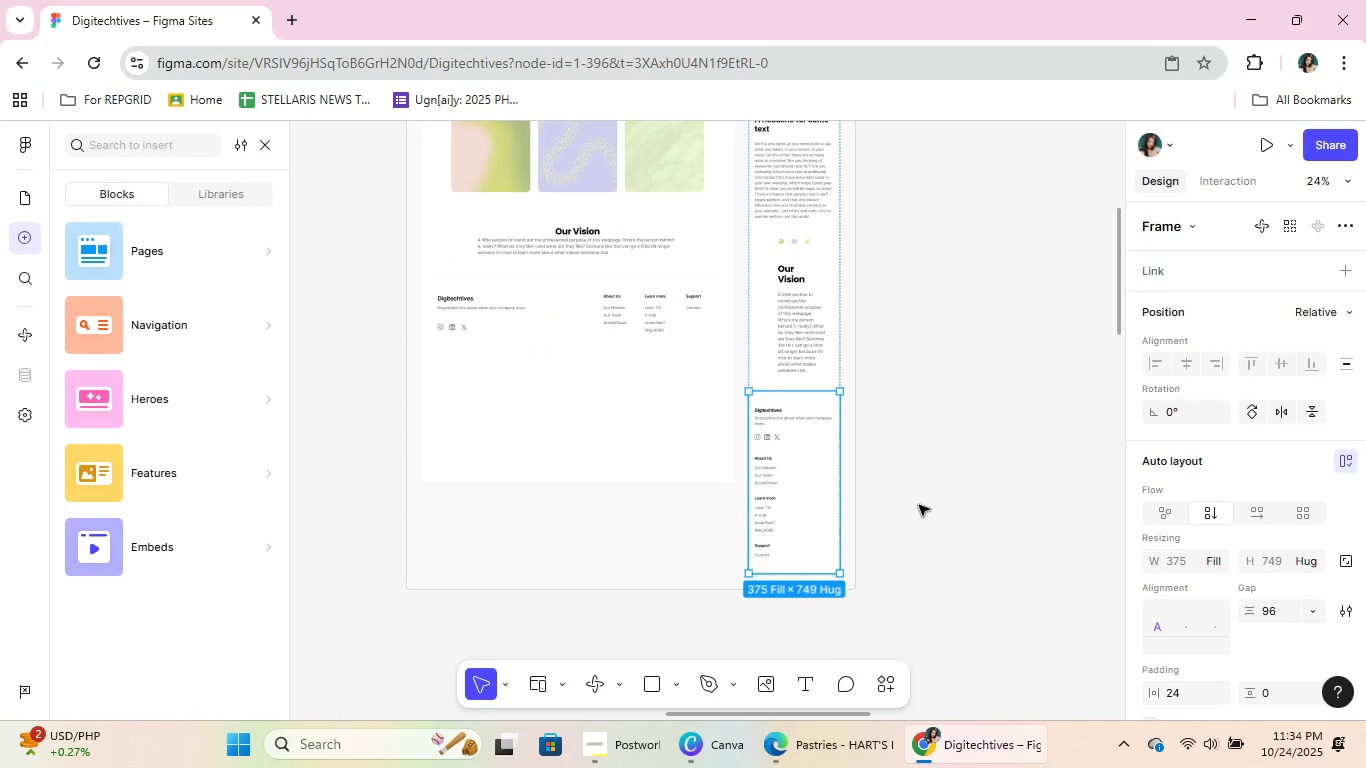 
key(Control+V)
 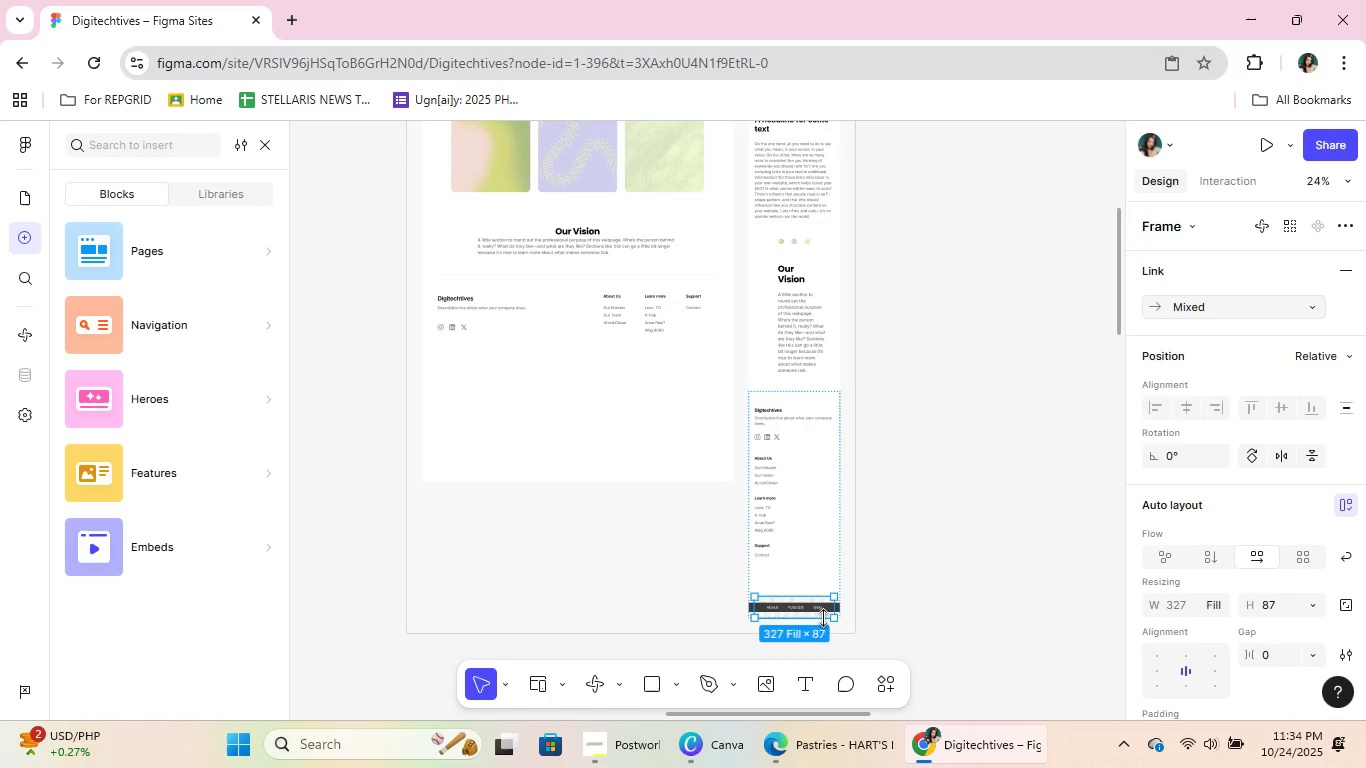 
left_click_drag(start_coordinate=[827, 603], to_coordinate=[814, 227])
 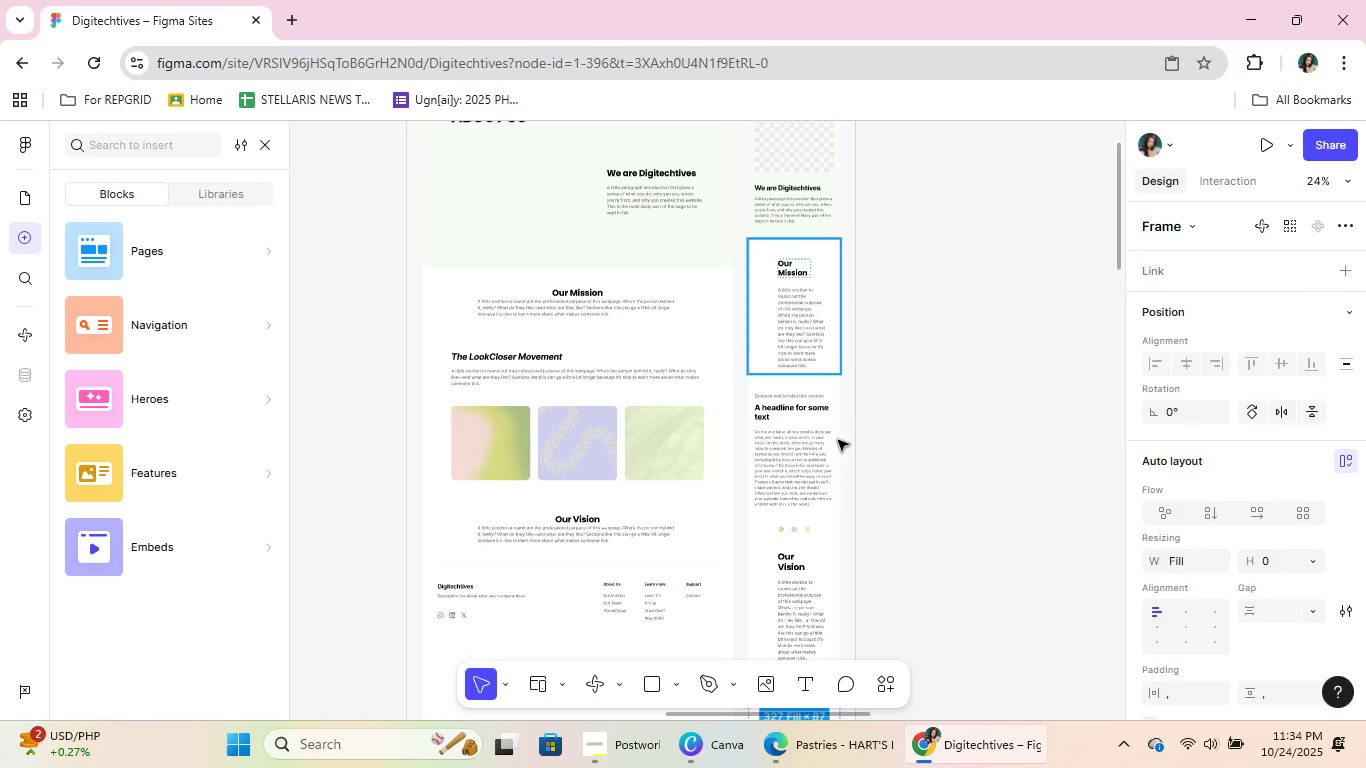 
scroll: coordinate [814, 560], scroll_direction: down, amount: 3.0
 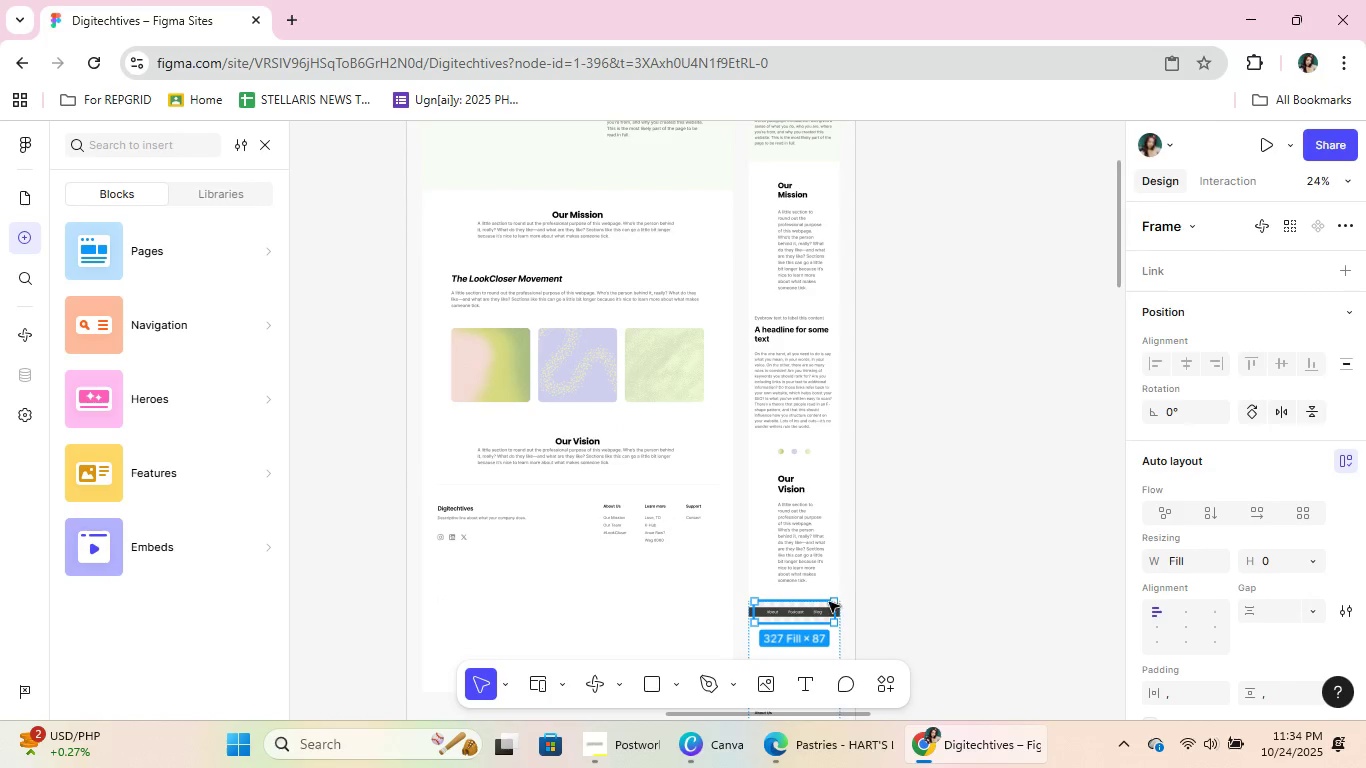 
left_click_drag(start_coordinate=[826, 603], to_coordinate=[823, 449])
 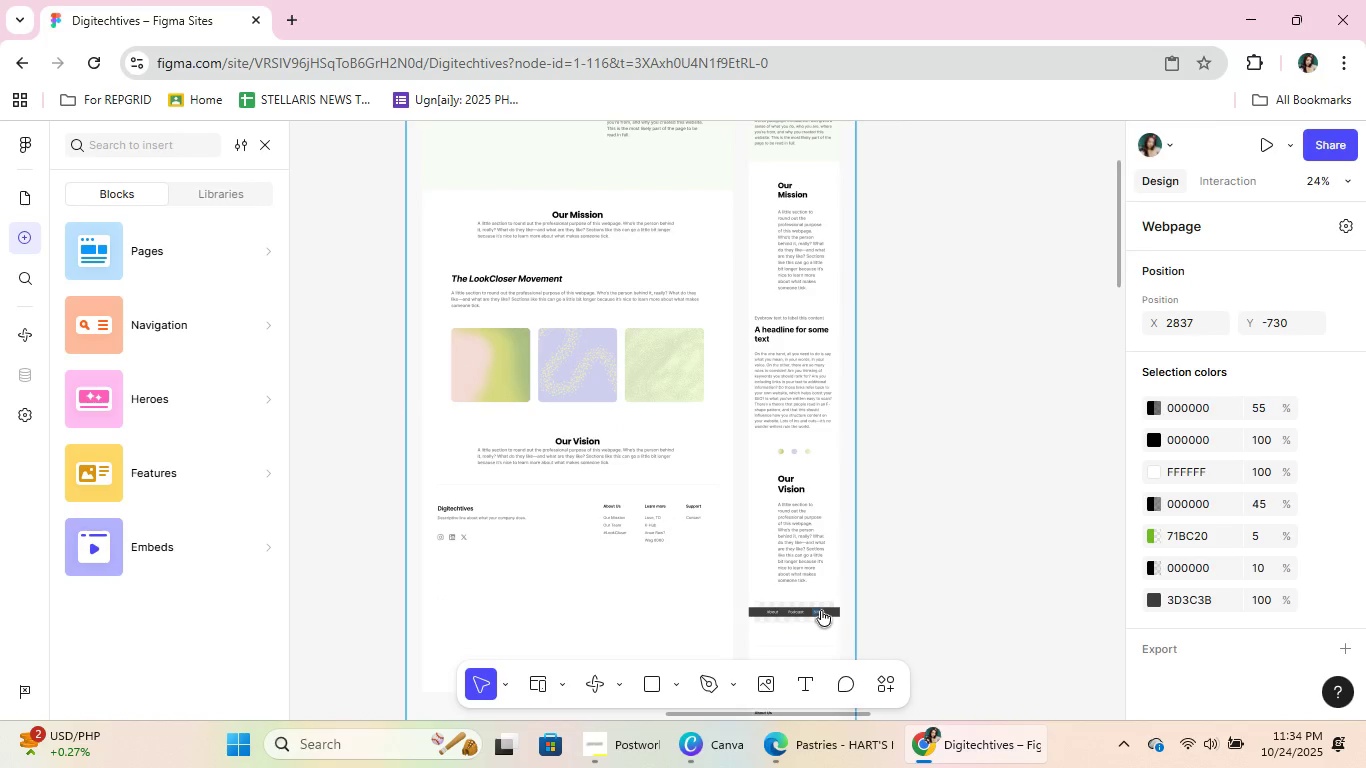 
left_click([822, 612])
 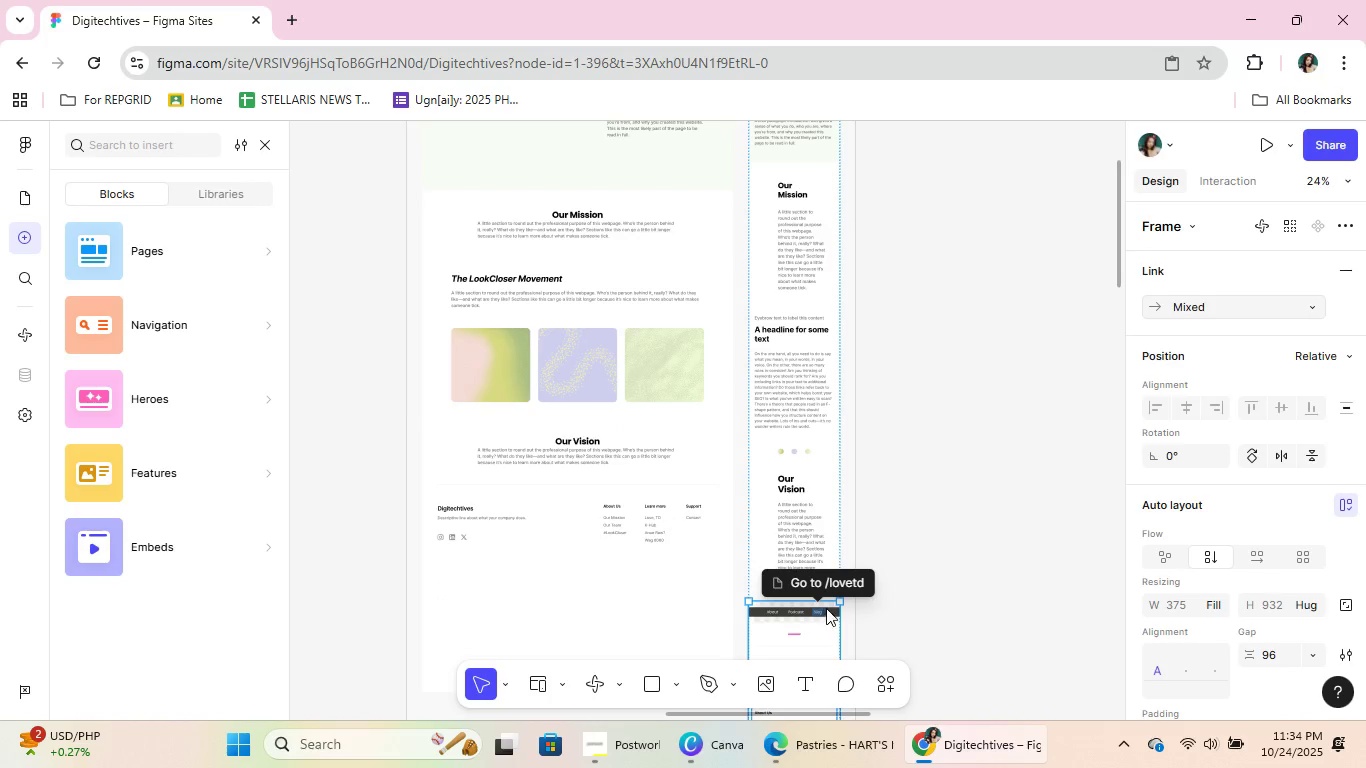 
left_click_drag(start_coordinate=[828, 604], to_coordinate=[846, 508])
 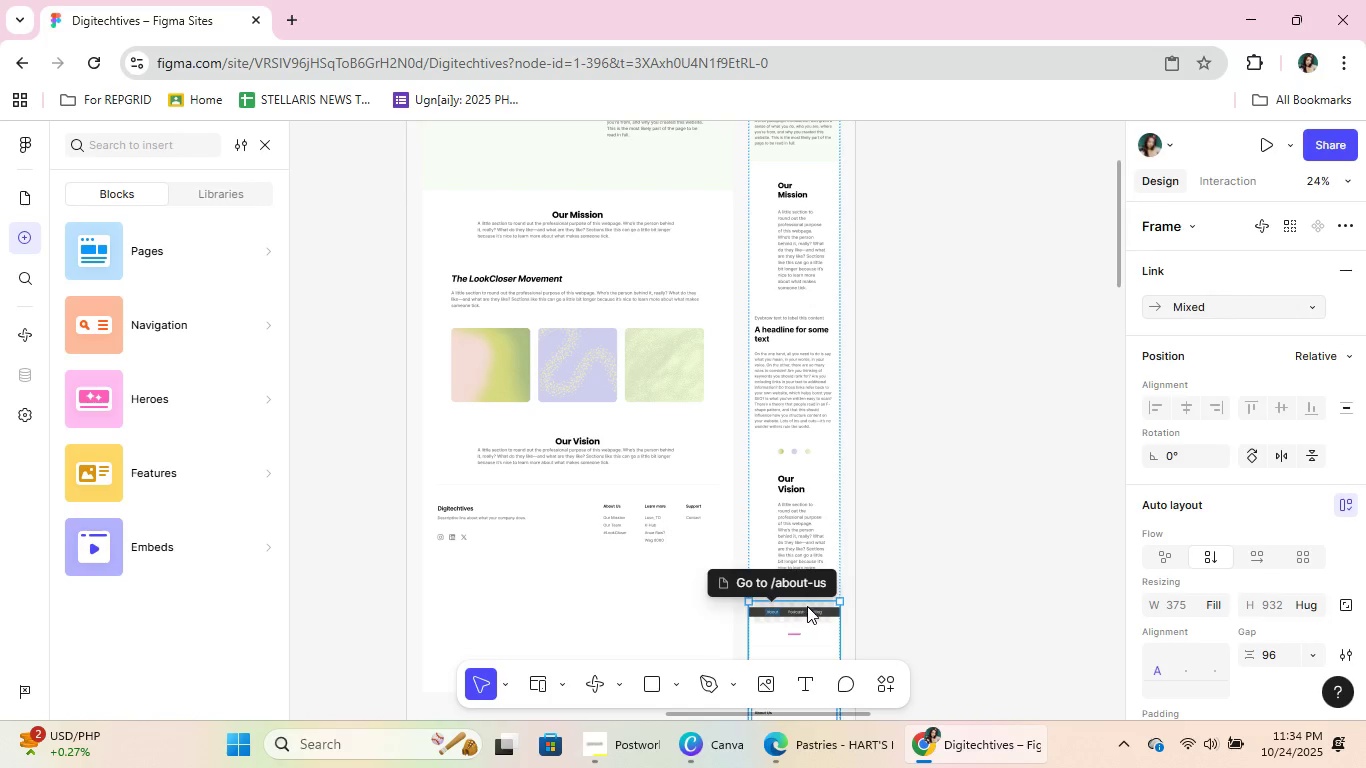 
double_click([807, 603])
 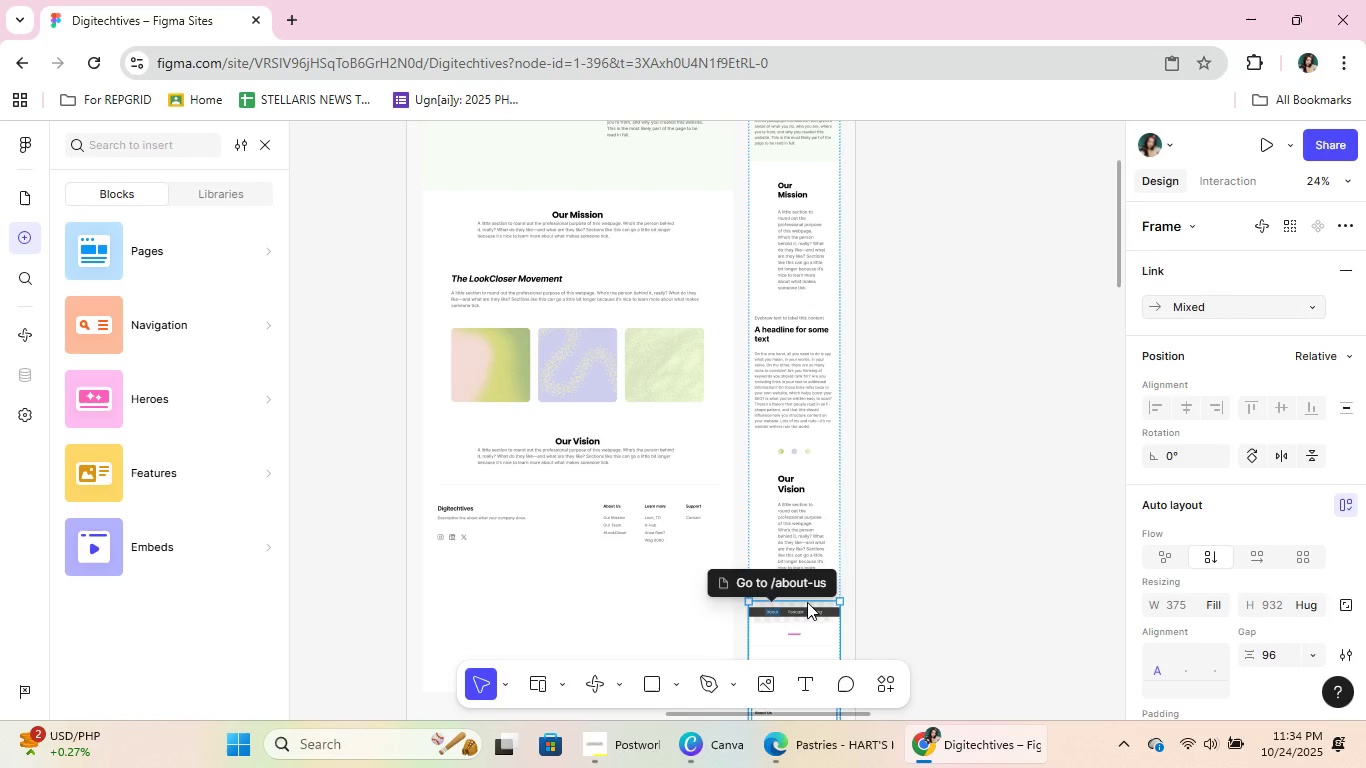 
triple_click([807, 602])
 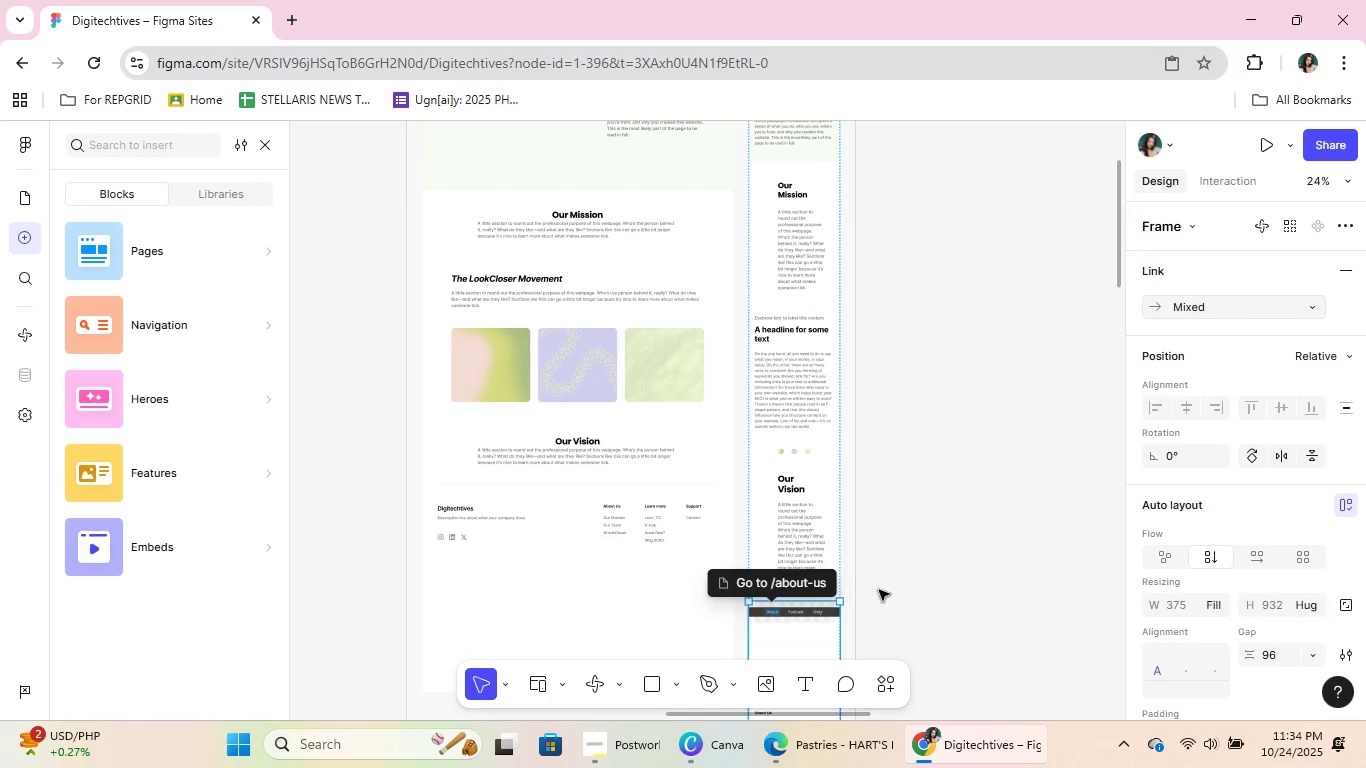 
left_click([879, 590])
 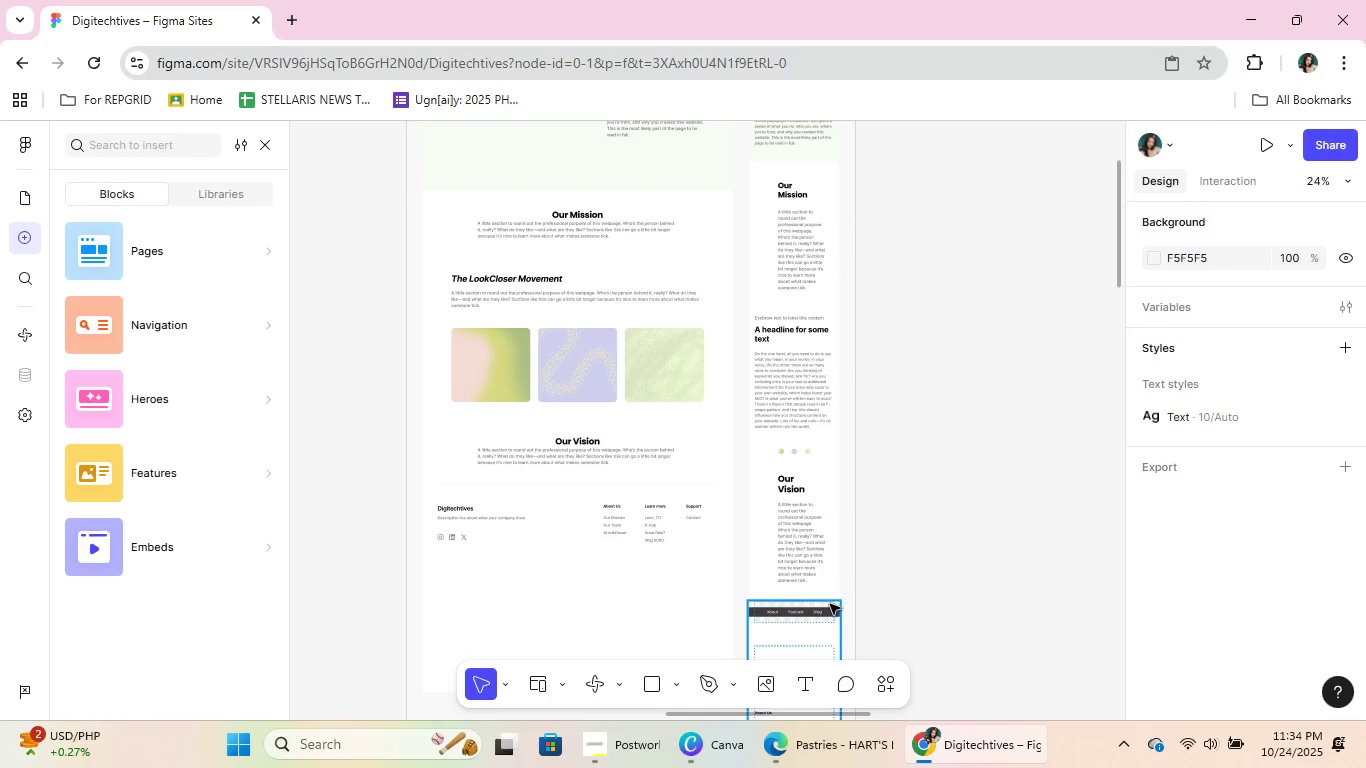 
double_click([830, 604])
 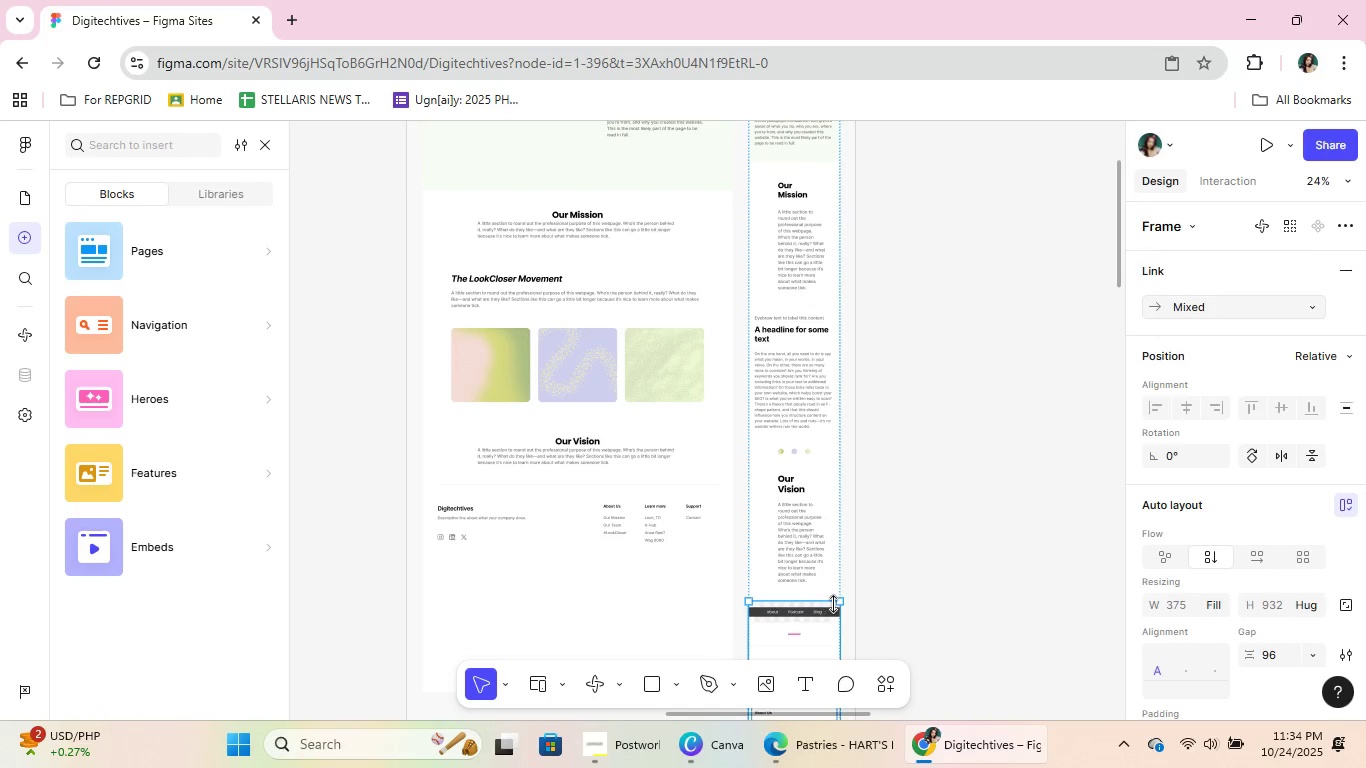 
left_click([872, 596])
 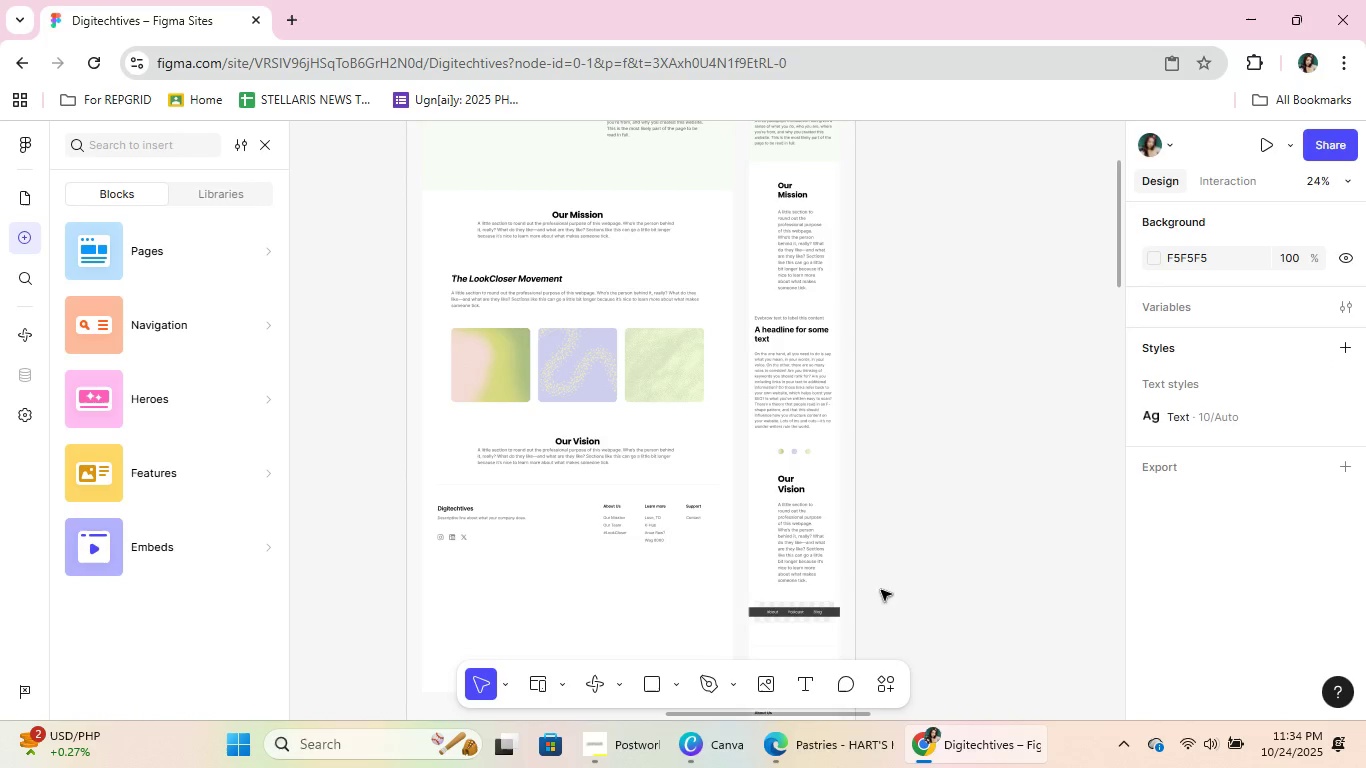 
hold_key(key=ControlLeft, duration=0.37)
scroll: coordinate [899, 581], scroll_direction: up, amount: 5.0
 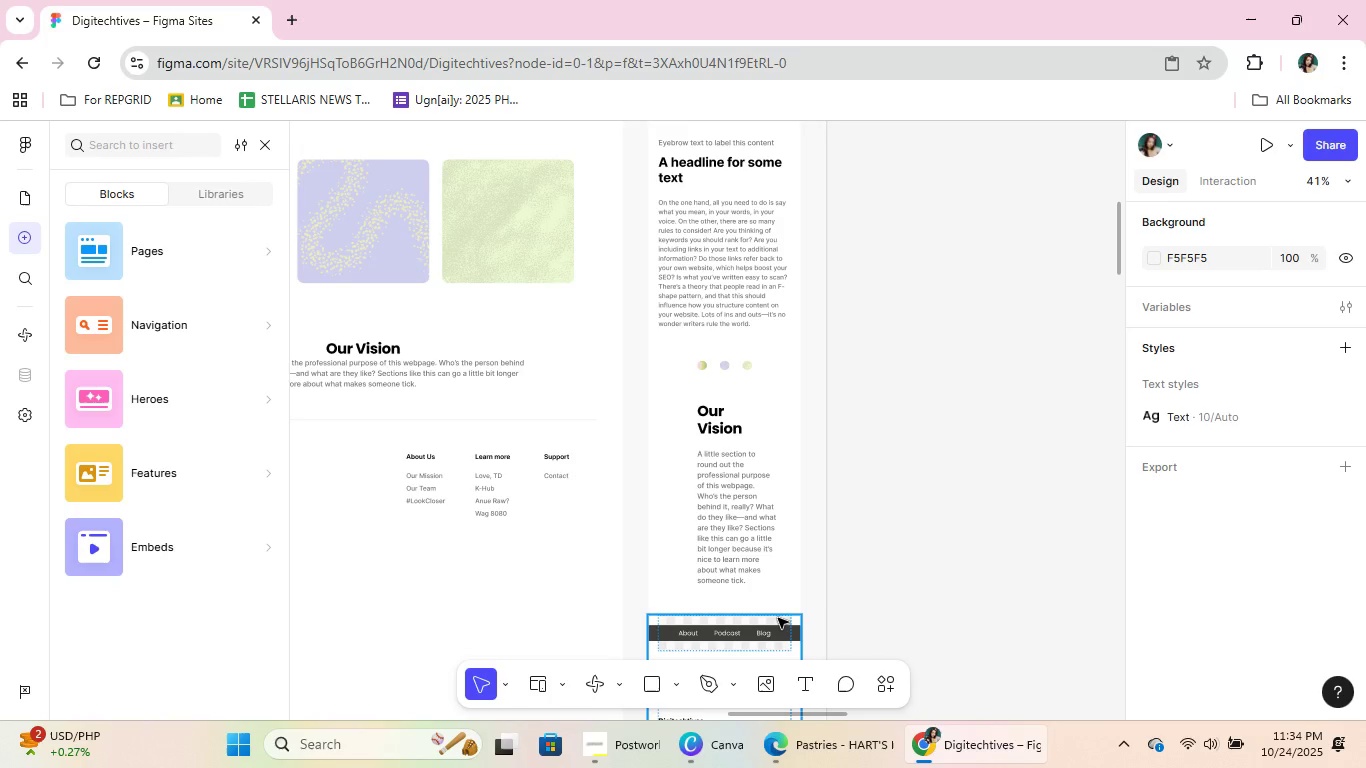 
double_click([778, 618])
 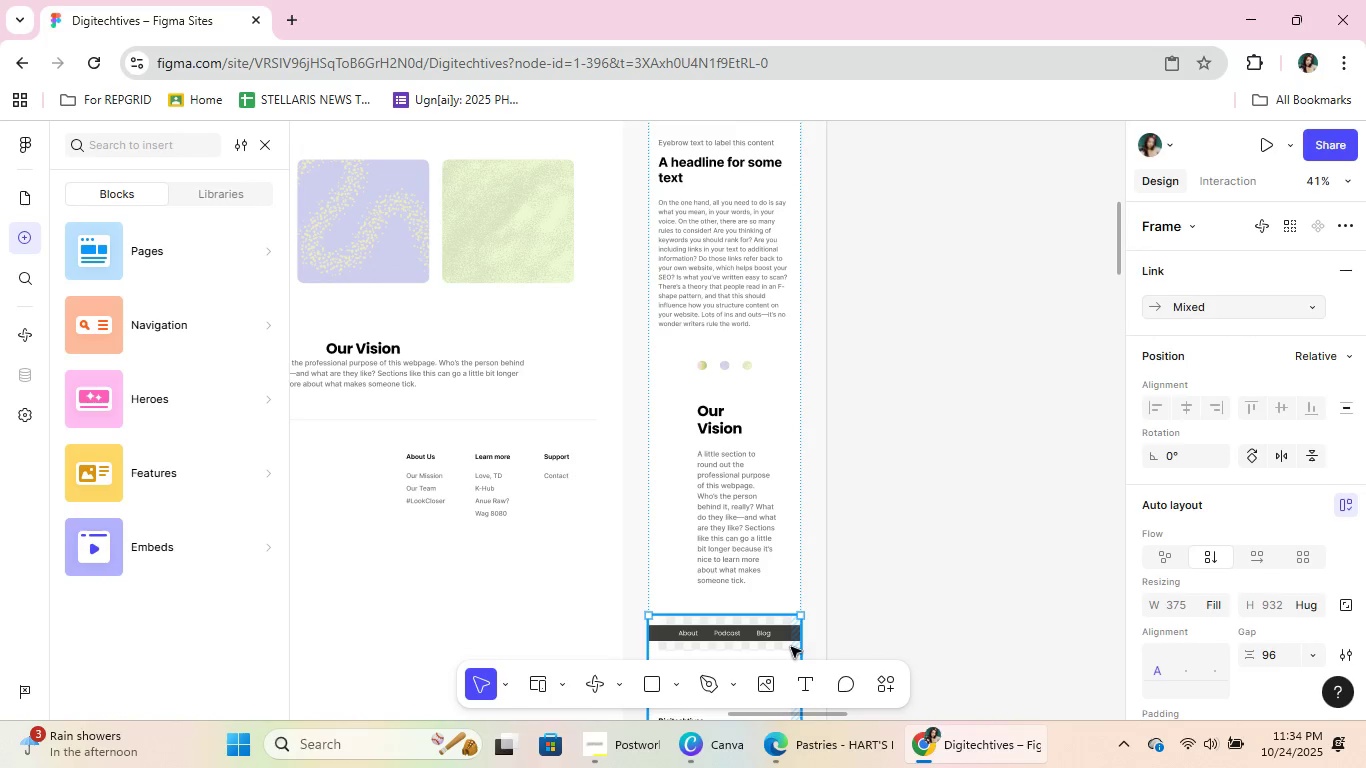 
scroll: coordinate [810, 626], scroll_direction: down, amount: 4.0
 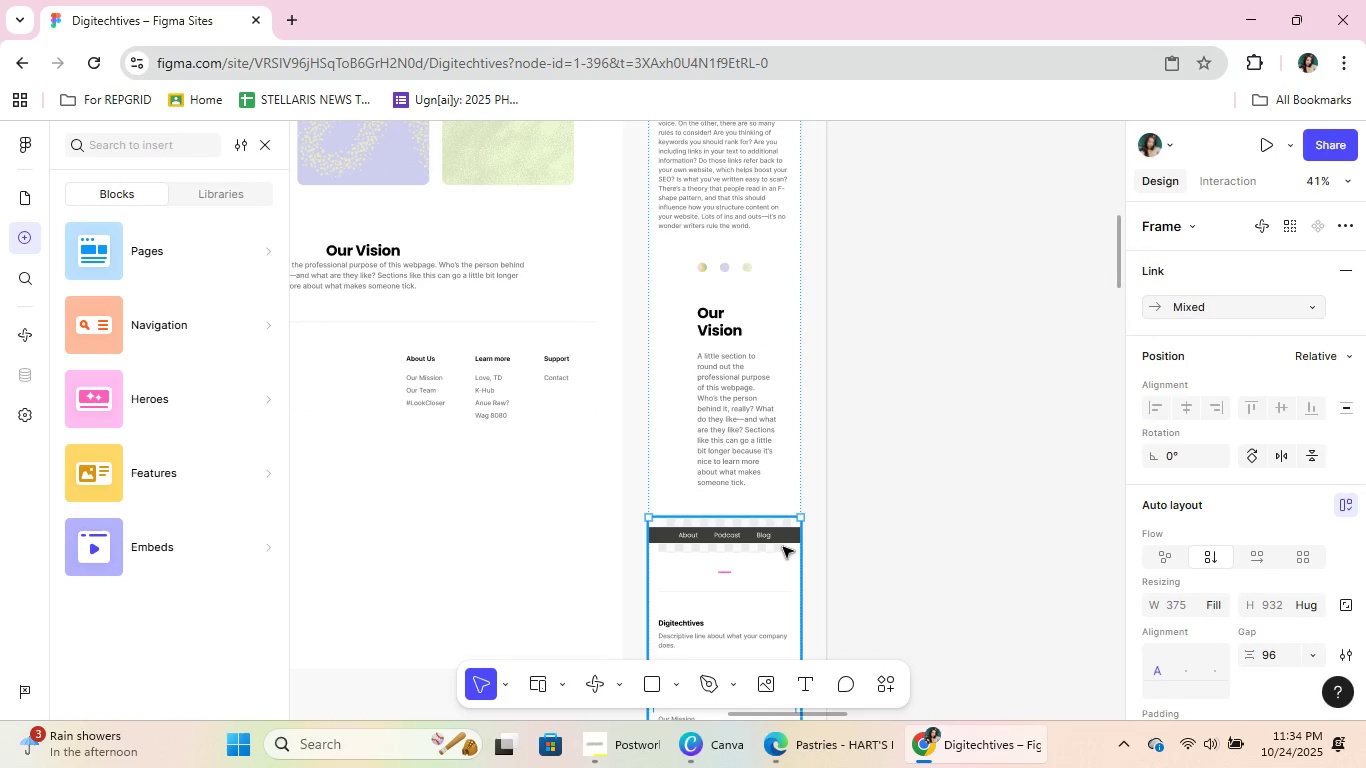 
double_click([783, 547])
 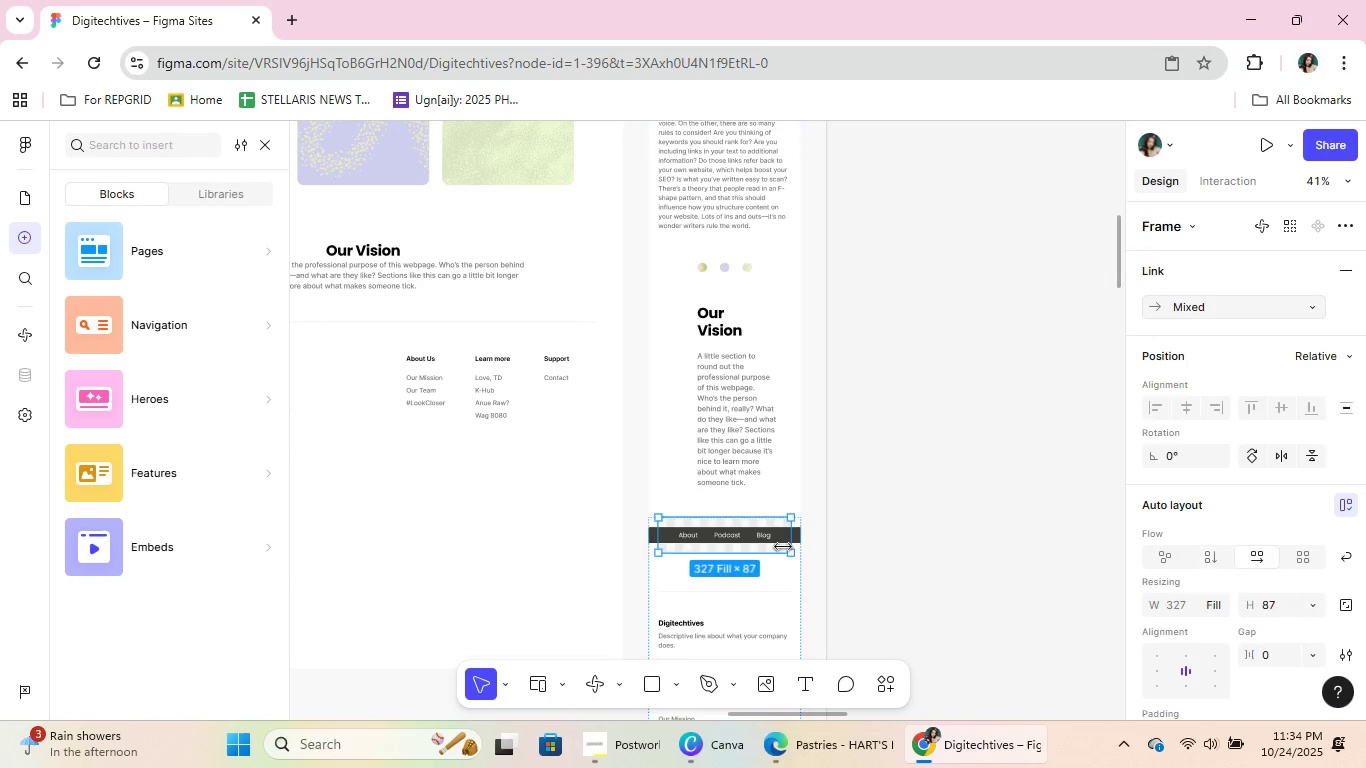 
triple_click([783, 547])
 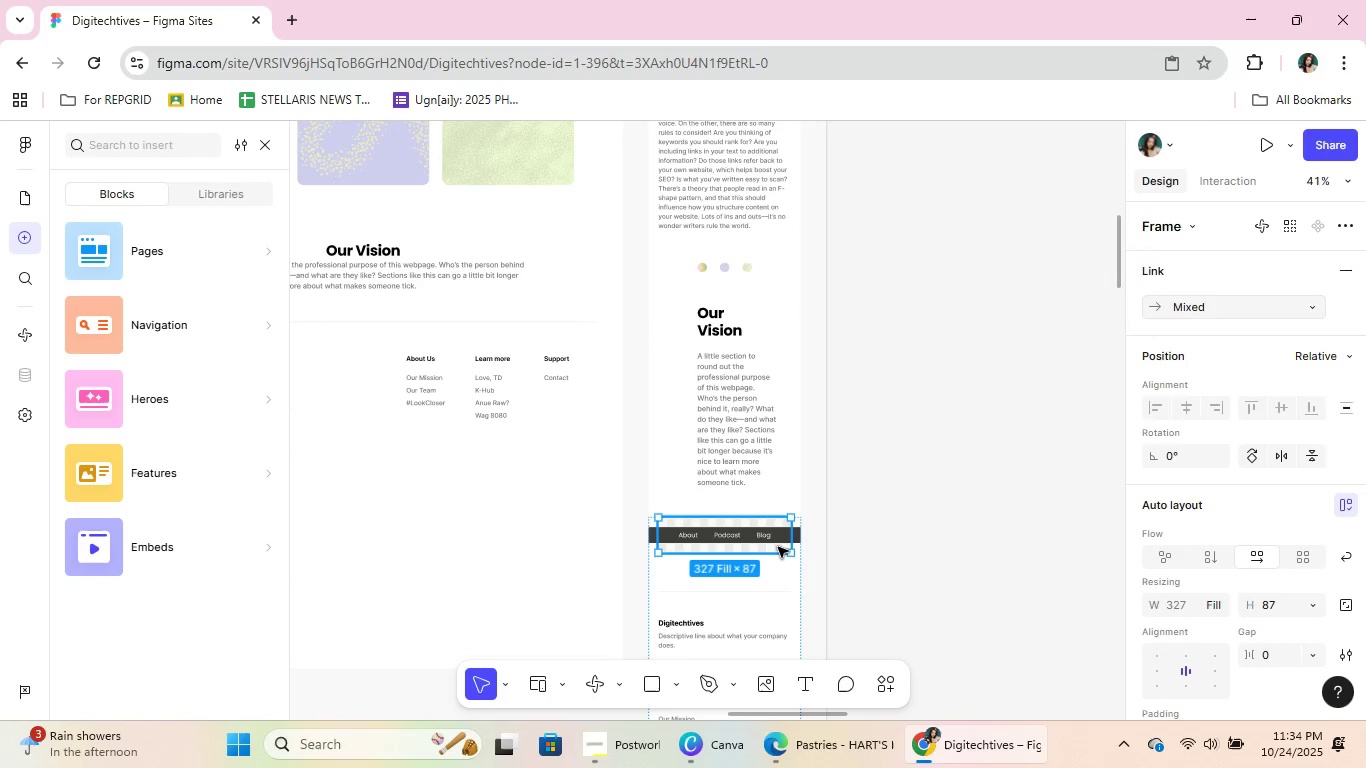 
left_click_drag(start_coordinate=[780, 546], to_coordinate=[756, 189])
 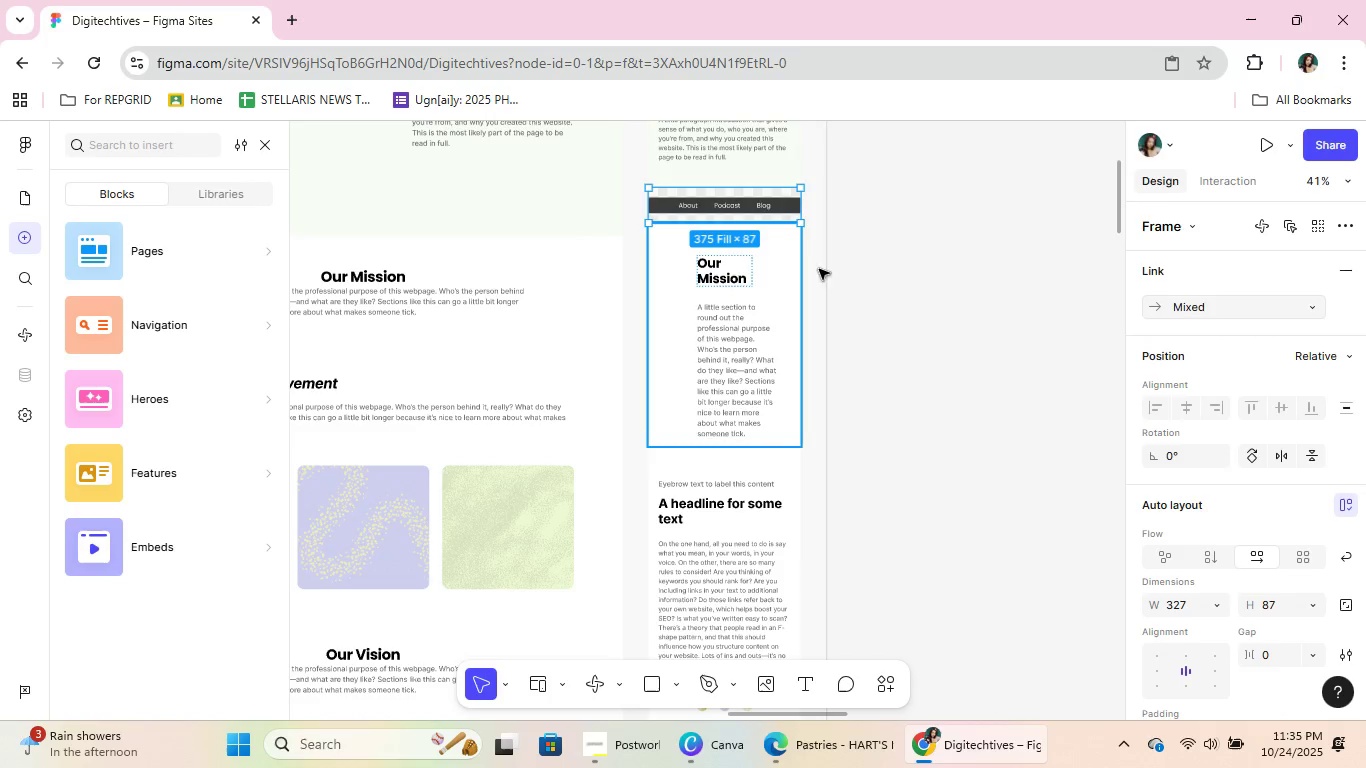 
scroll: coordinate [832, 282], scroll_direction: up, amount: 5.0
 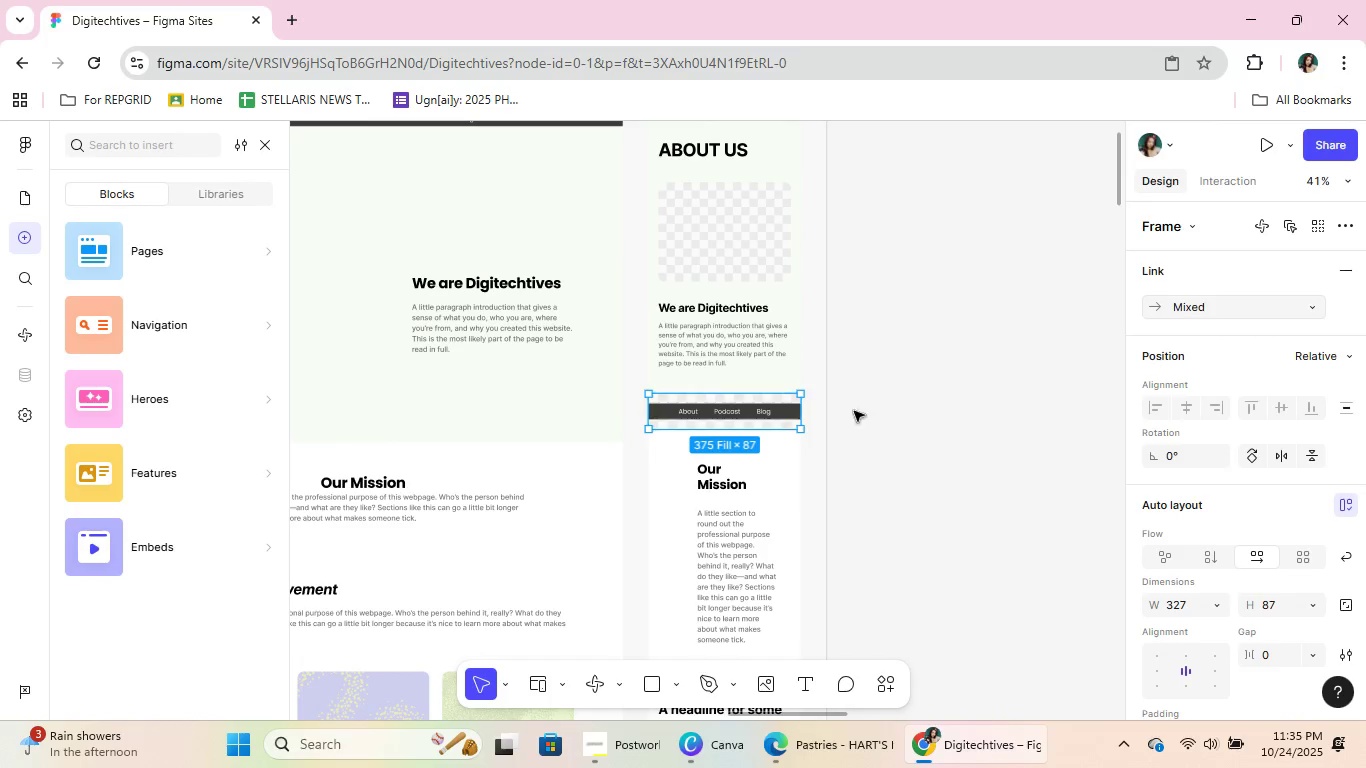 
left_click([865, 380])
 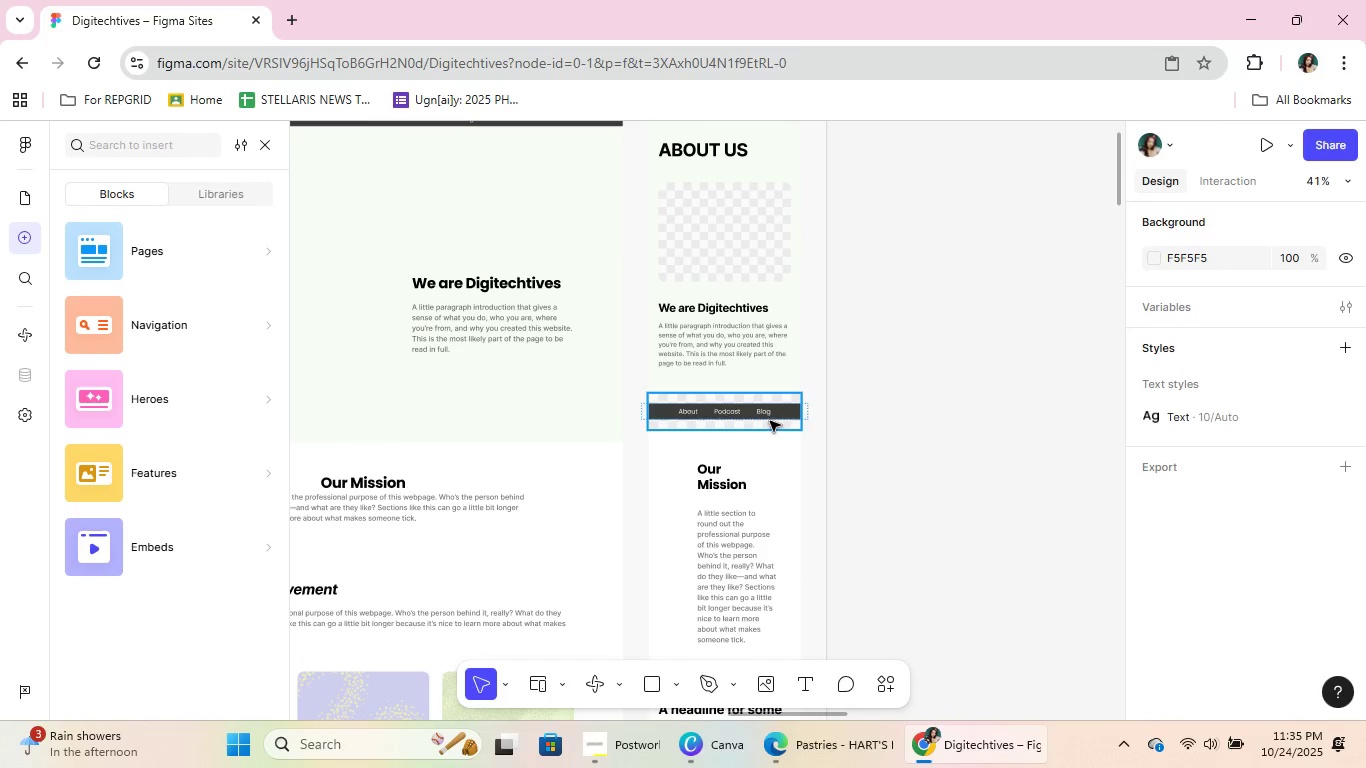 
left_click([770, 423])
 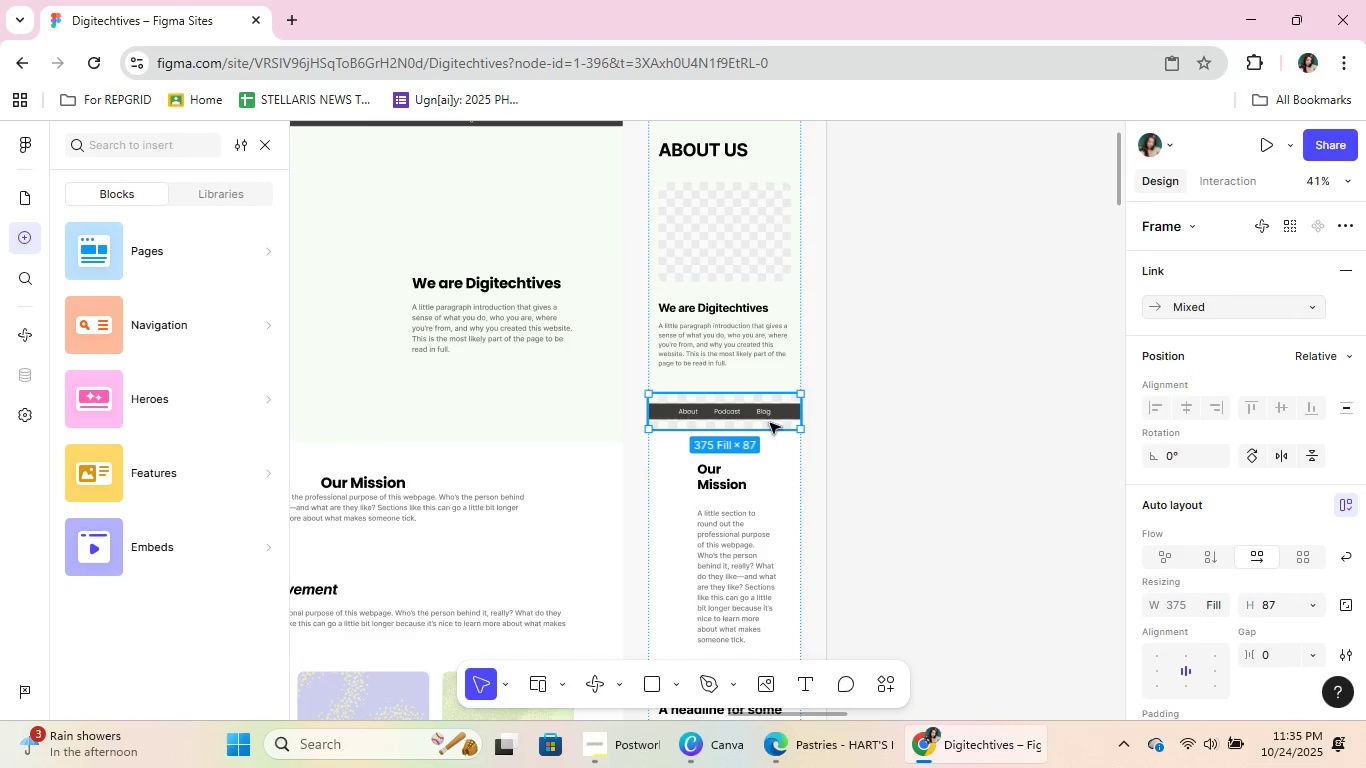 
left_click_drag(start_coordinate=[770, 423], to_coordinate=[778, 156])
 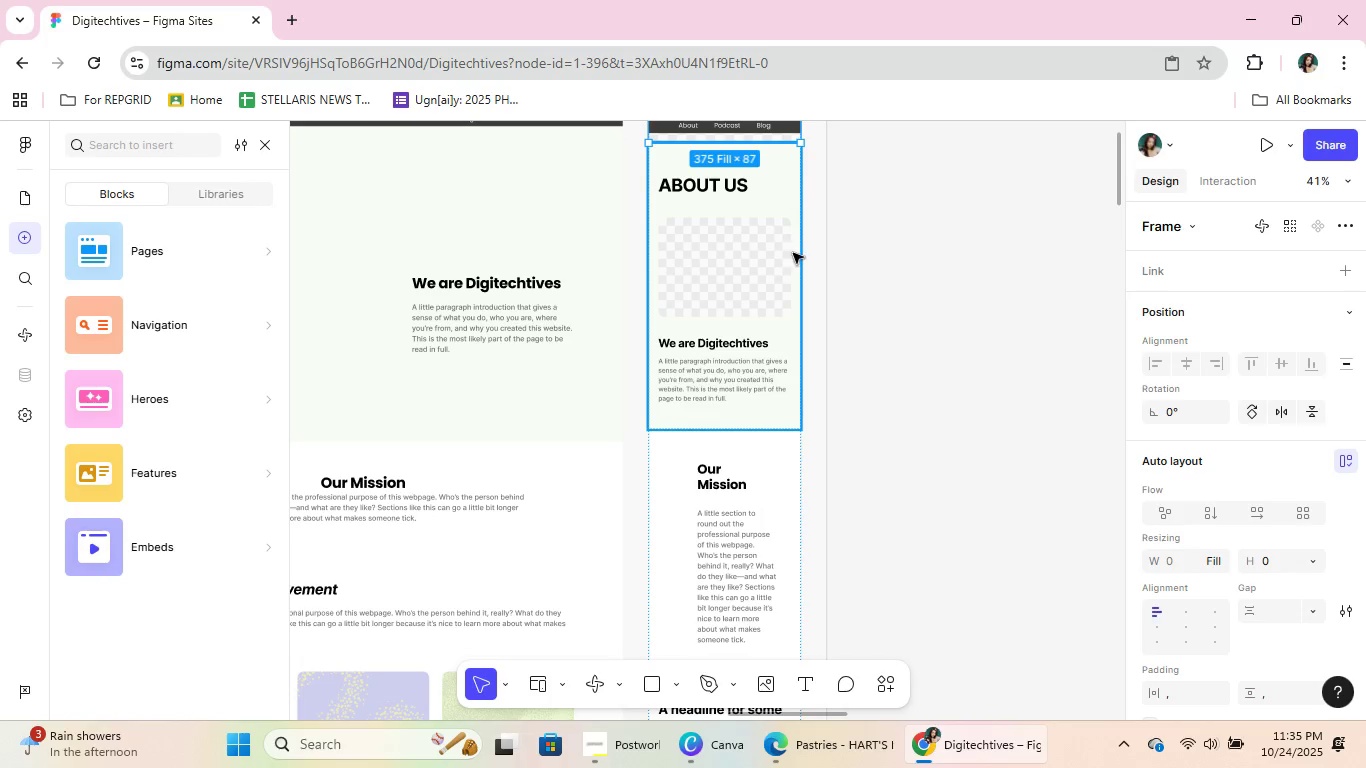 
scroll: coordinate [798, 258], scroll_direction: up, amount: 3.0
 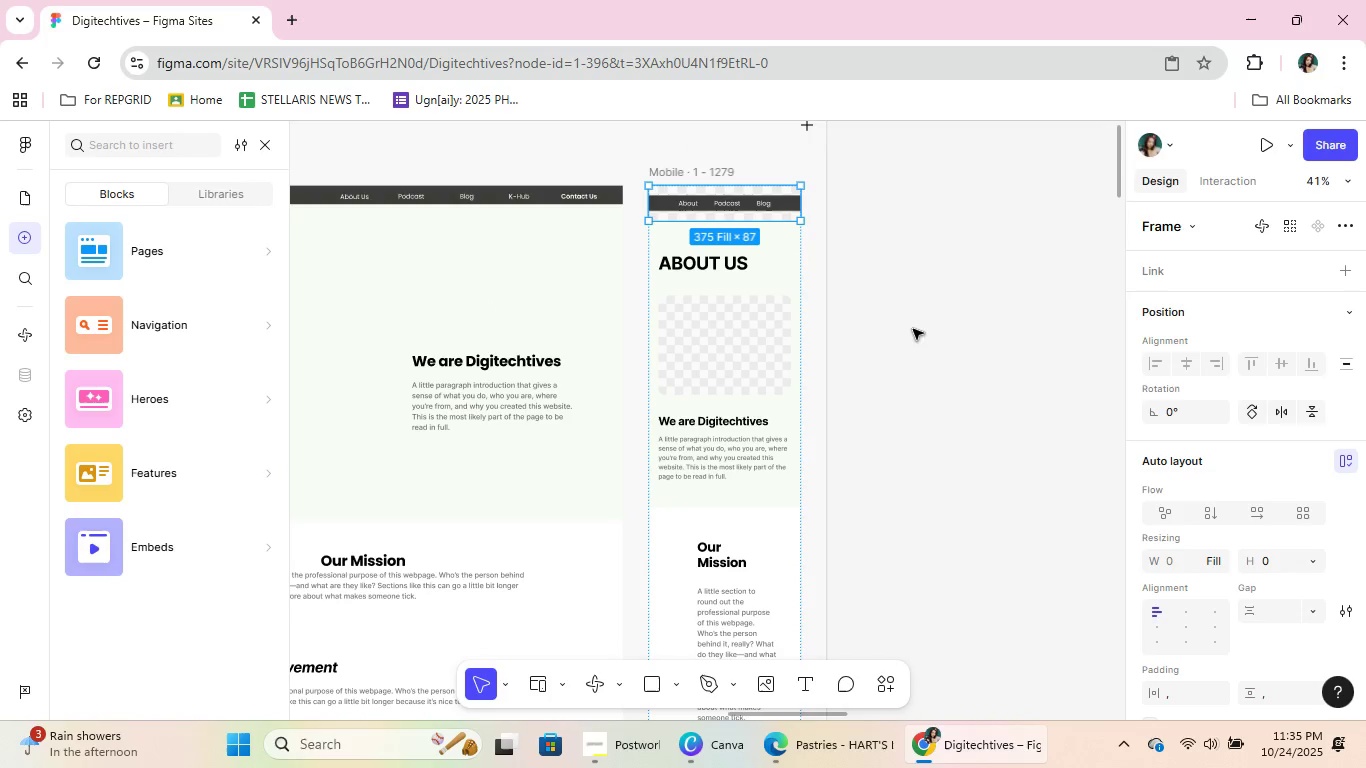 
left_click([929, 331])
 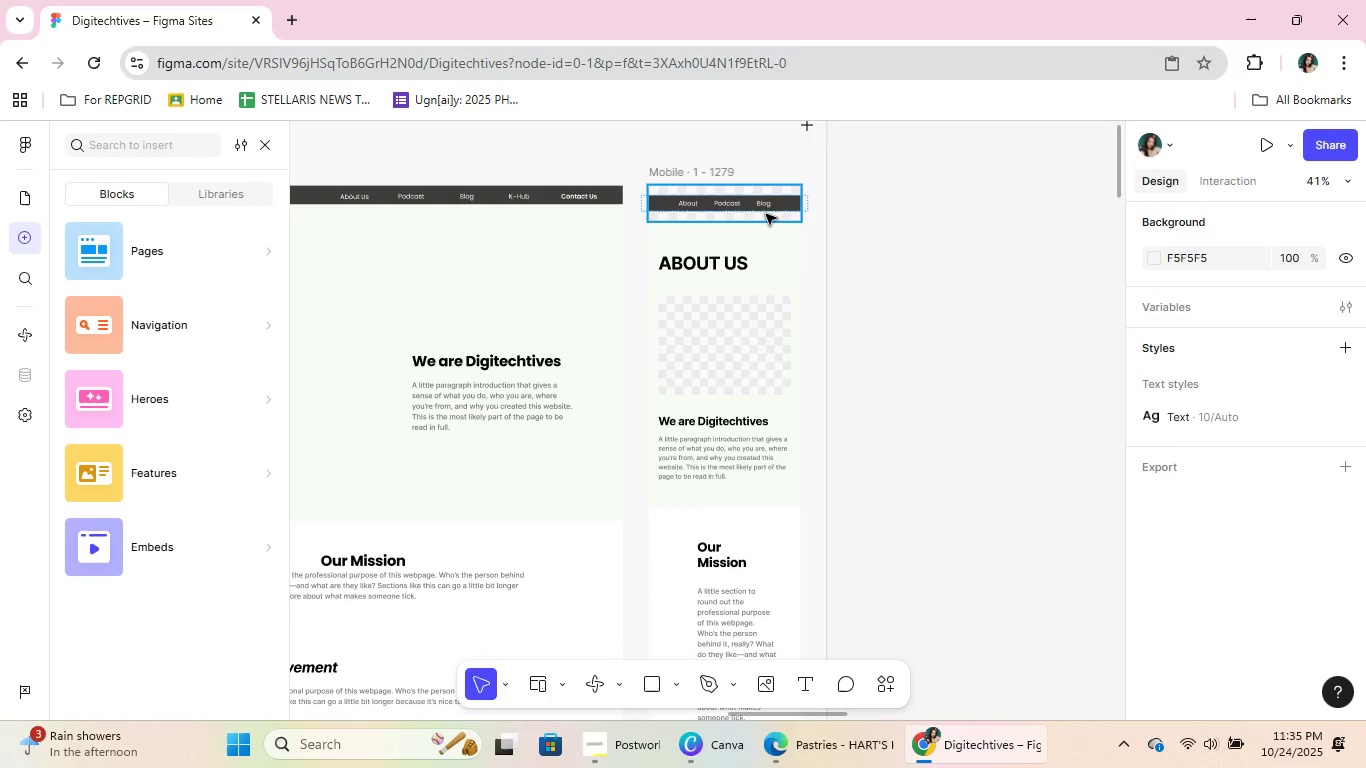 
left_click_drag(start_coordinate=[767, 211], to_coordinate=[754, 452])
 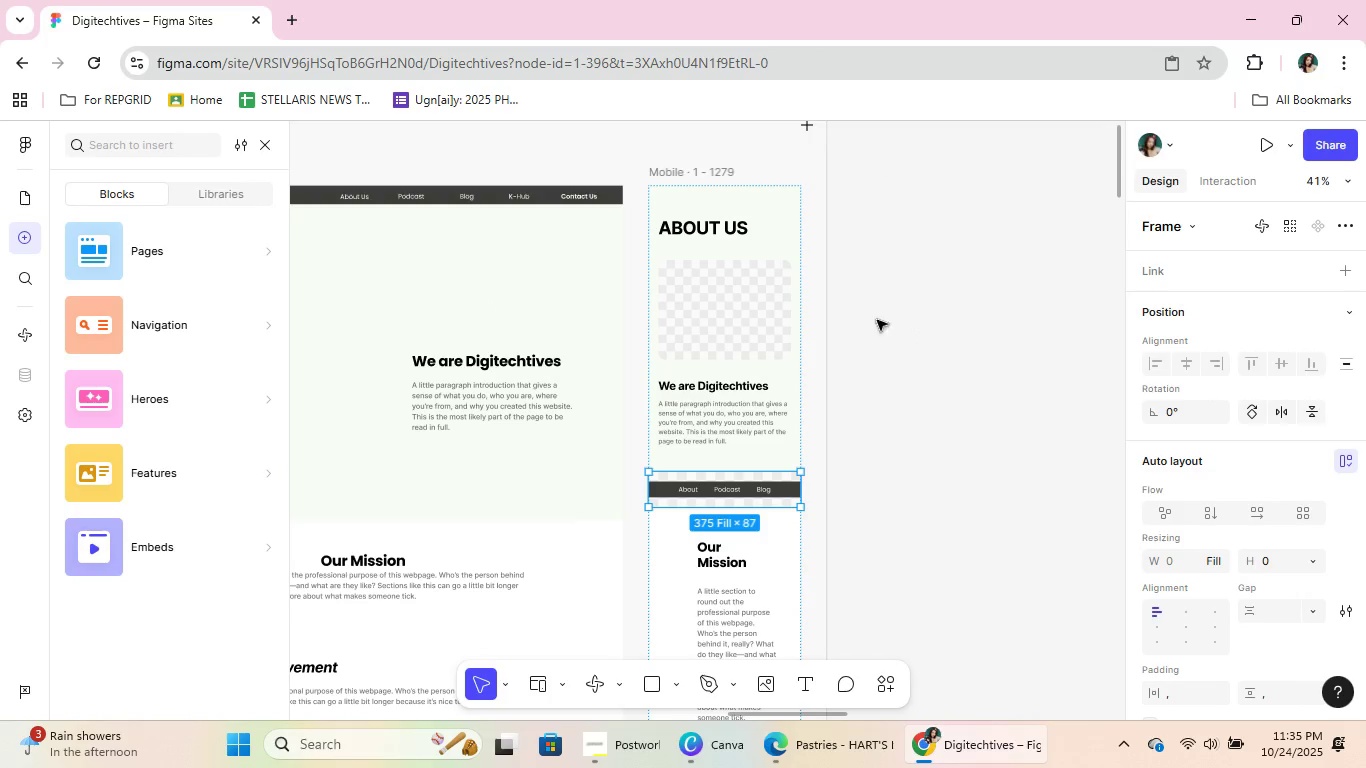 
left_click([884, 309])
 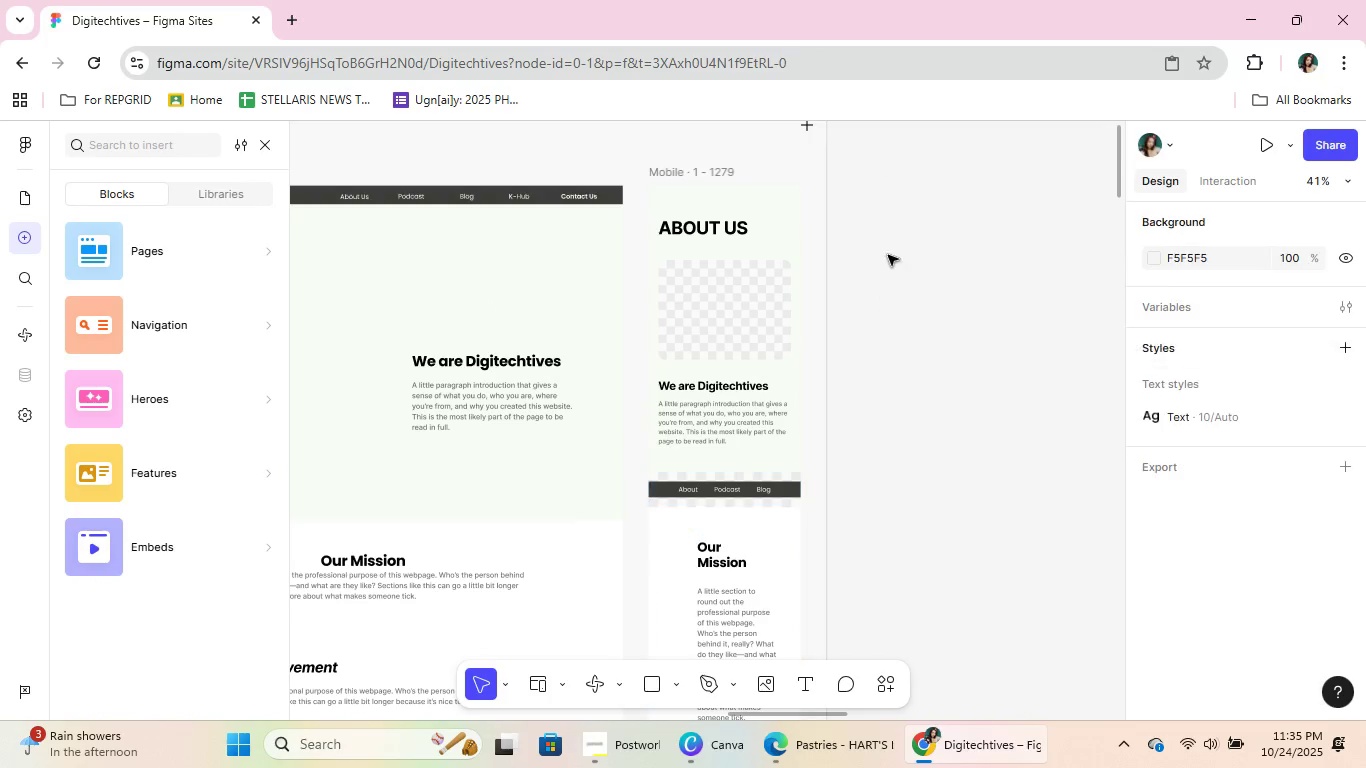 
scroll: coordinate [888, 255], scroll_direction: down, amount: 2.0
 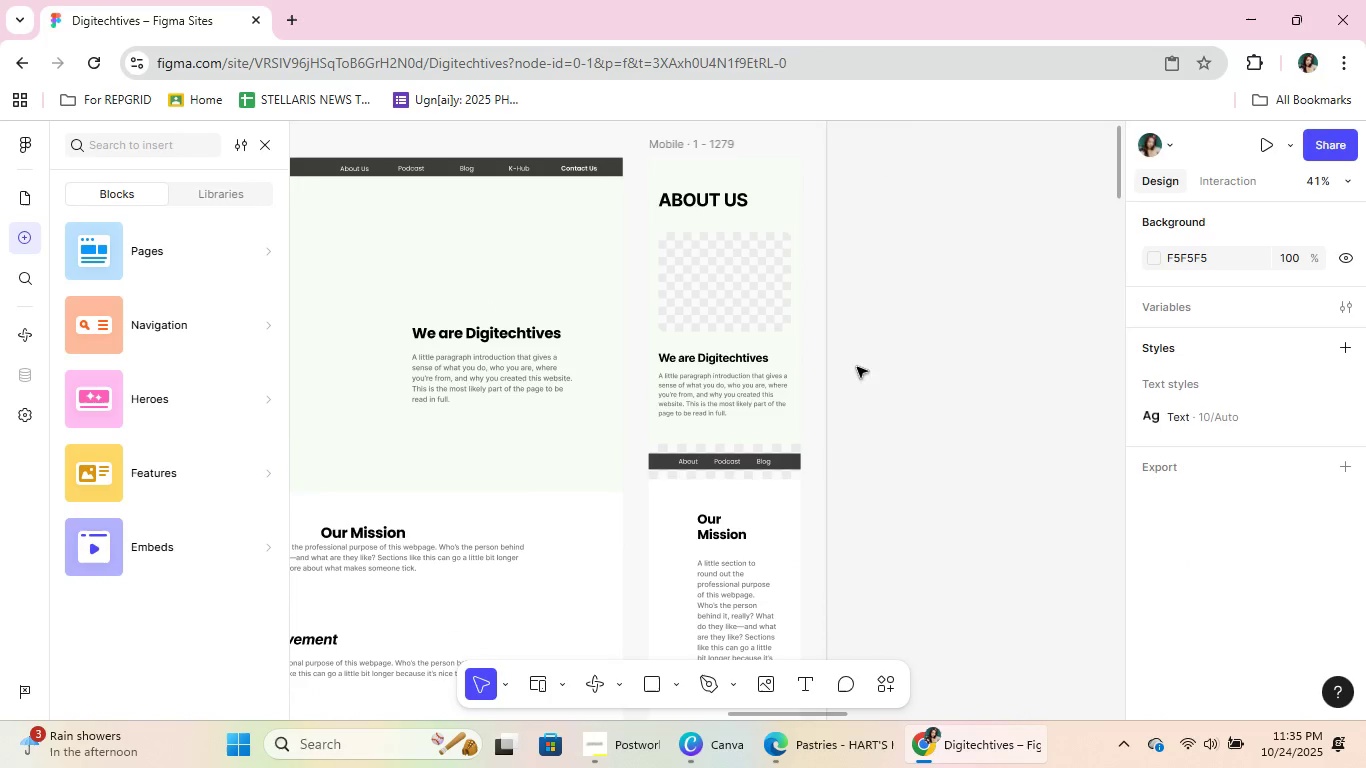 
hold_key(key=ControlLeft, duration=0.32)
scroll: coordinate [926, 401], scroll_direction: down, amount: 5.0
 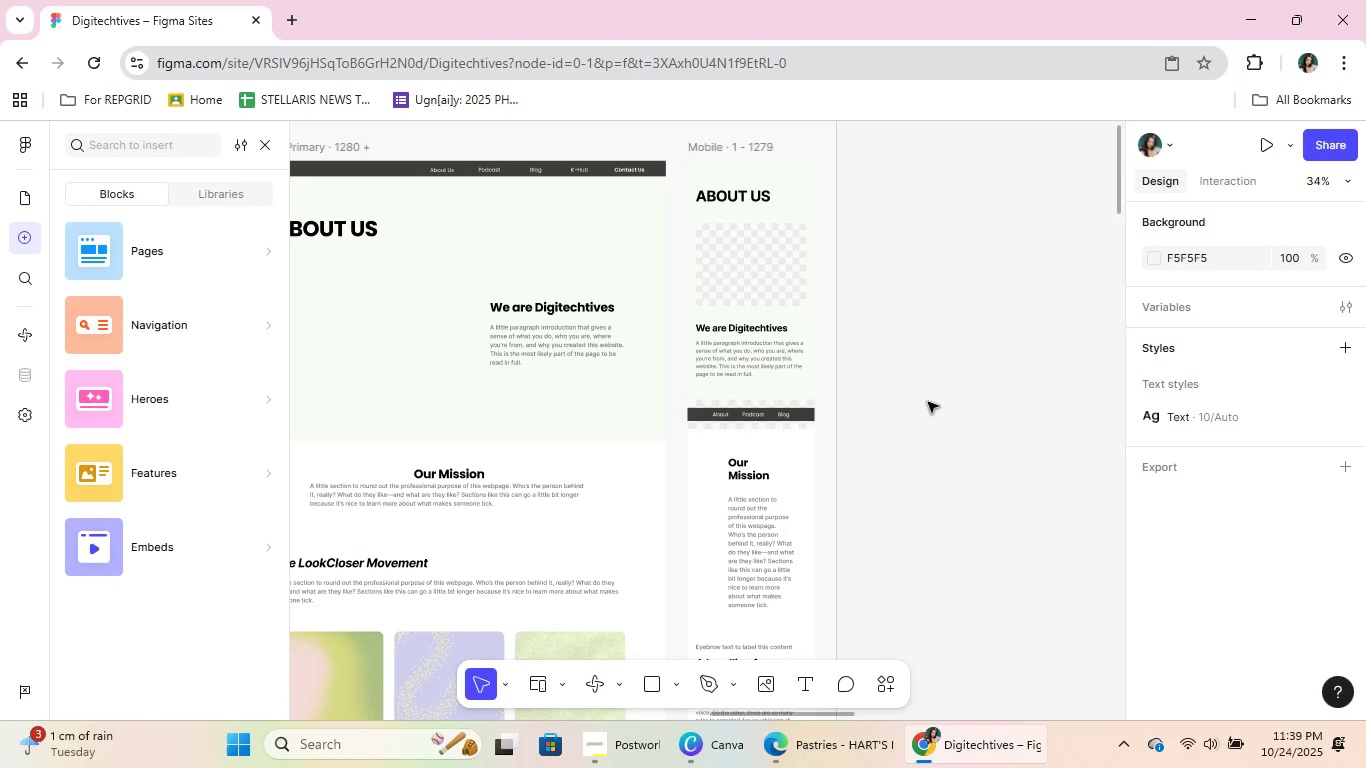 
wait(232.87)
 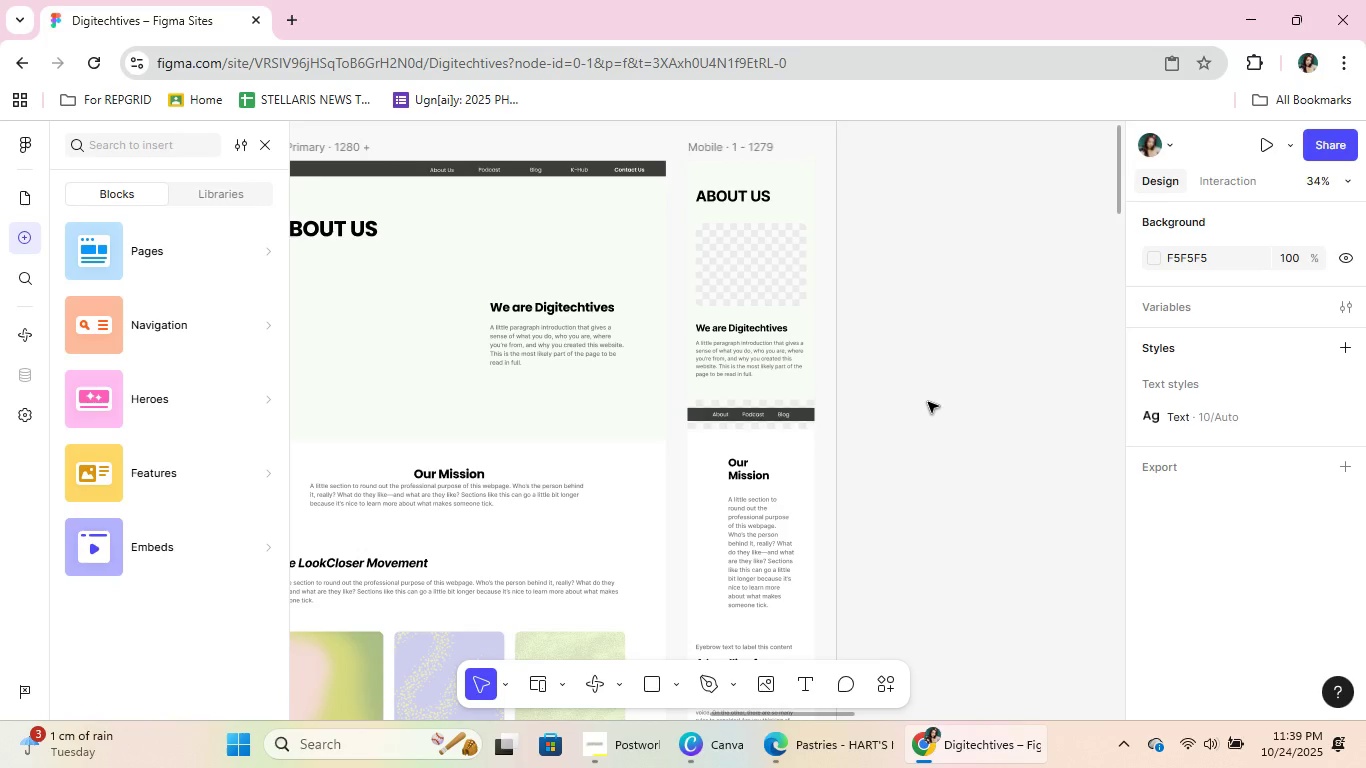 
scroll: coordinate [909, 312], scroll_direction: down, amount: 20.0
 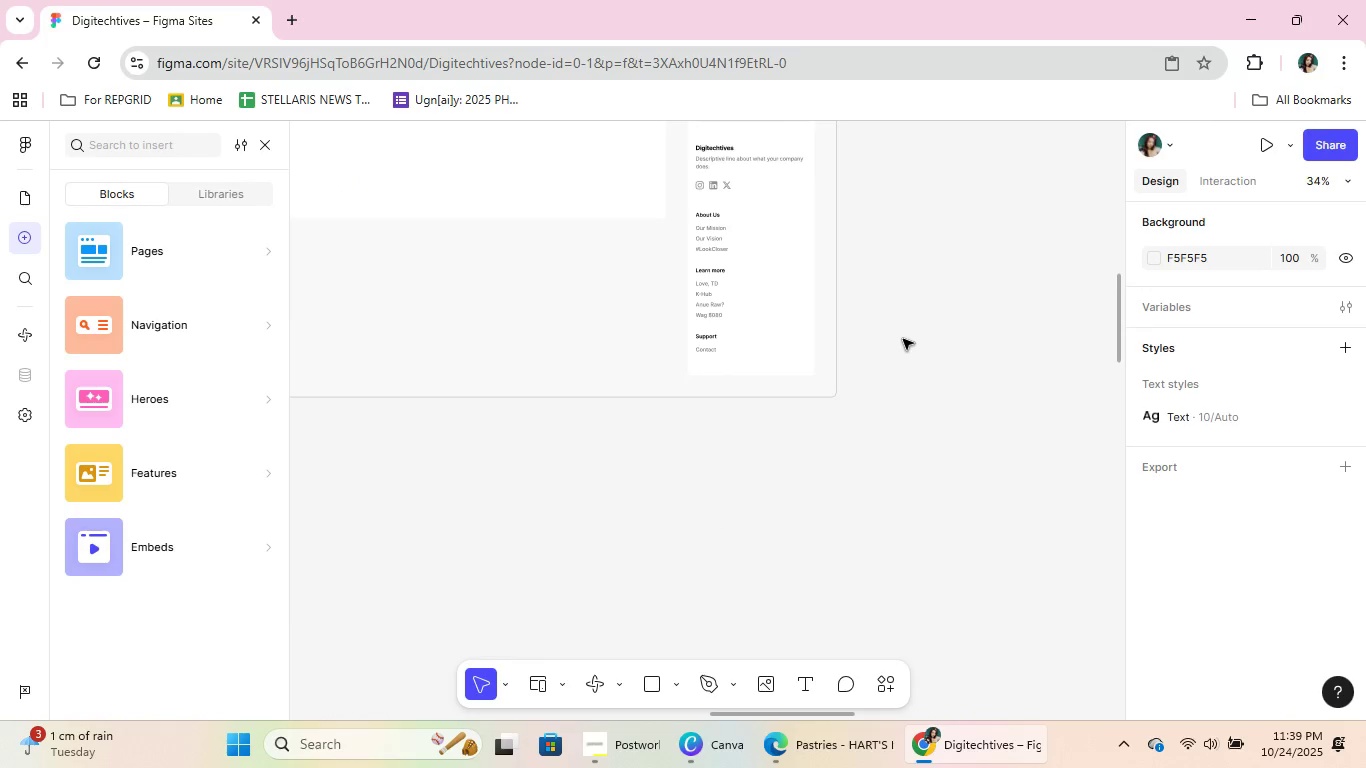 
scroll: coordinate [957, 372], scroll_direction: up, amount: 6.0
 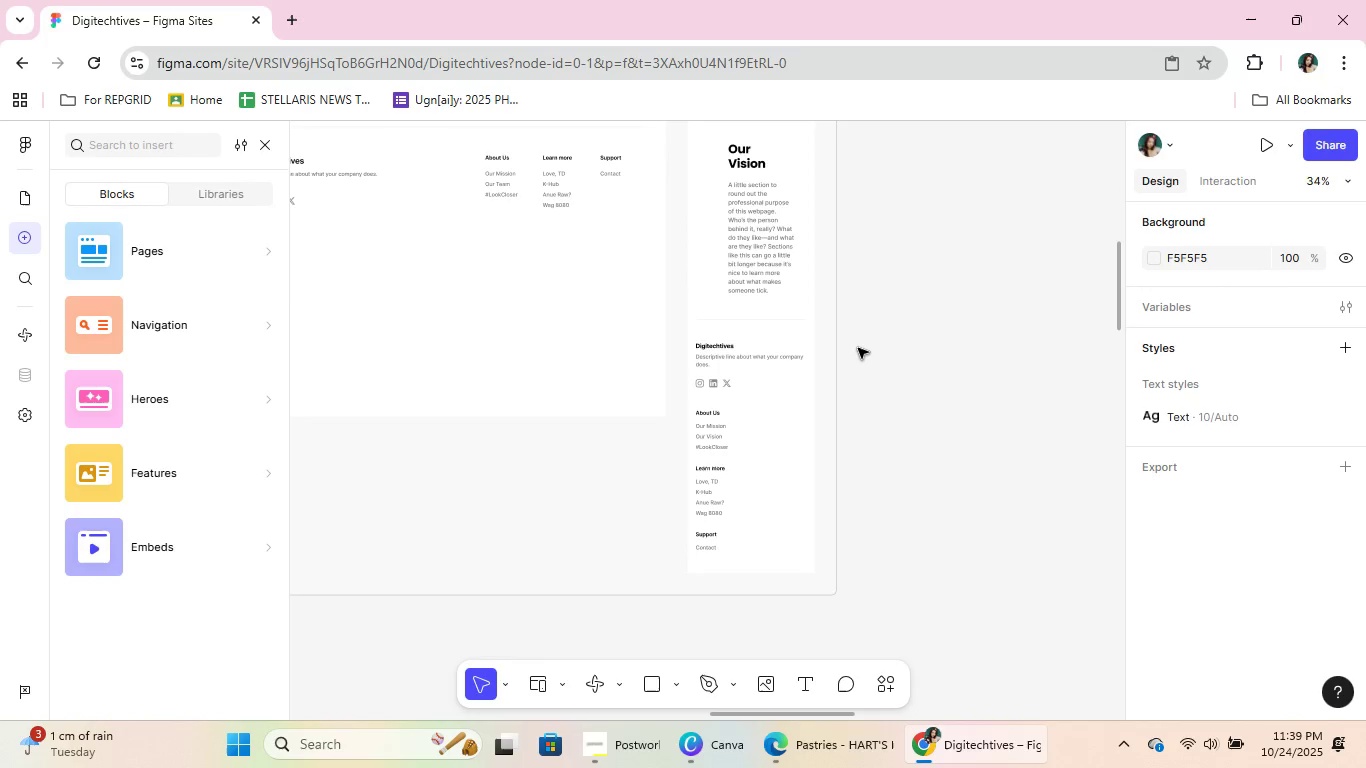 
hold_key(key=ControlLeft, duration=0.77)
scroll: coordinate [881, 376], scroll_direction: up, amount: 8.0
 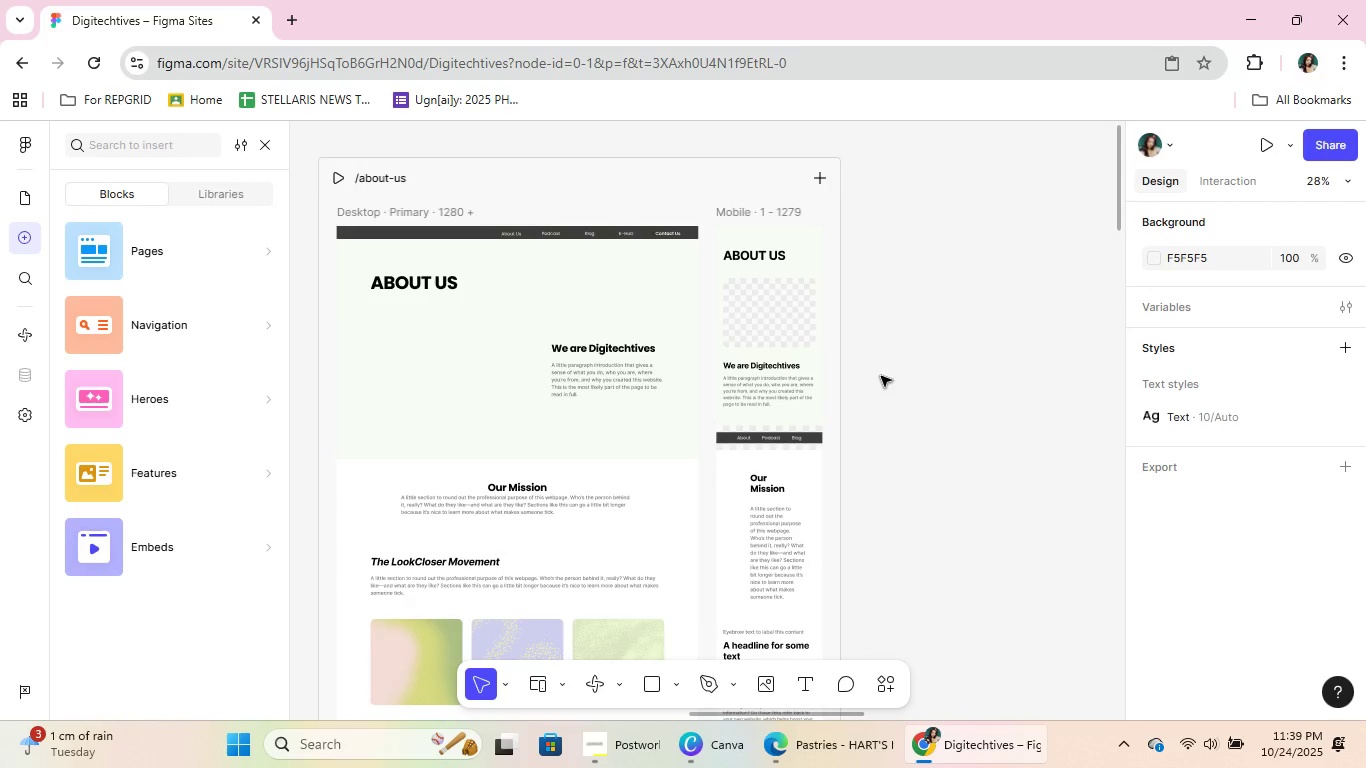 
hold_key(key=ControlLeft, duration=0.81)
scroll: coordinate [883, 383], scroll_direction: down, amount: 21.0
 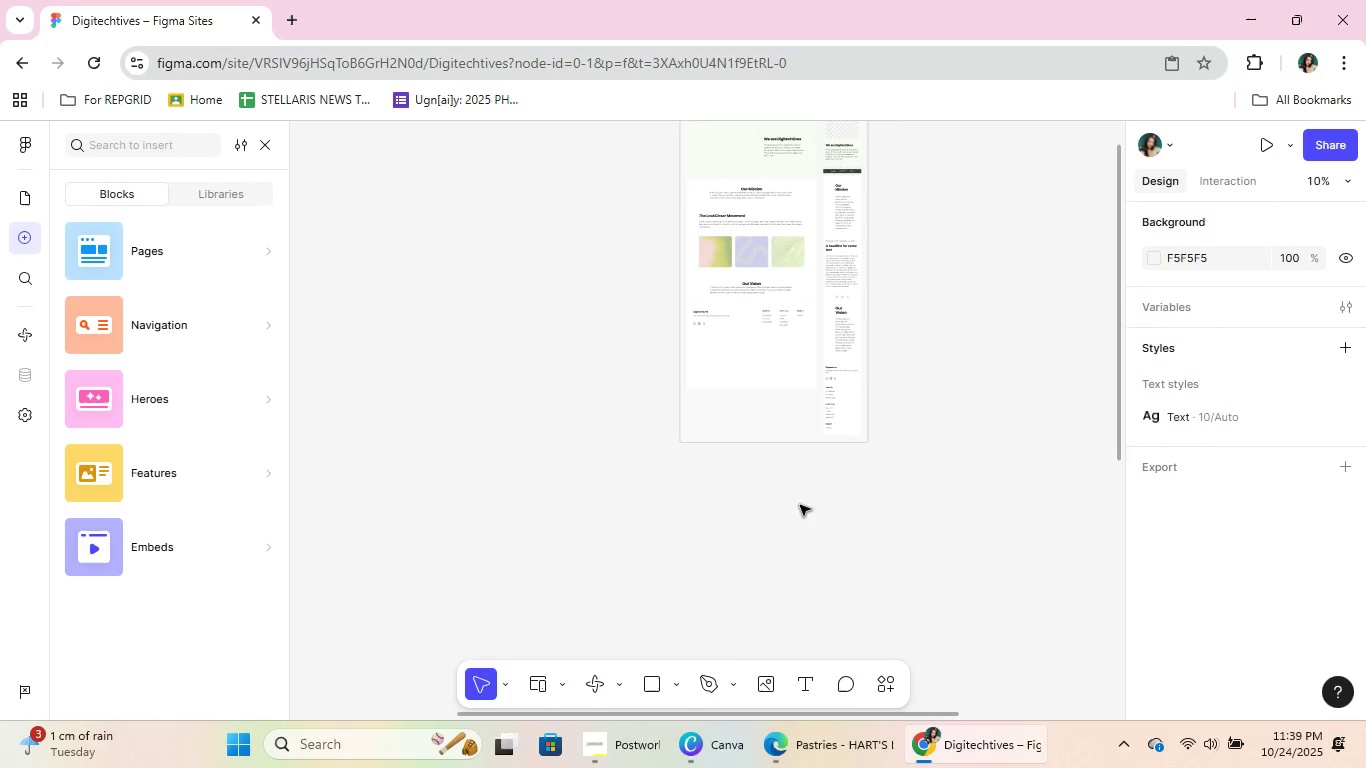 
hold_key(key=ControlLeft, duration=0.54)
 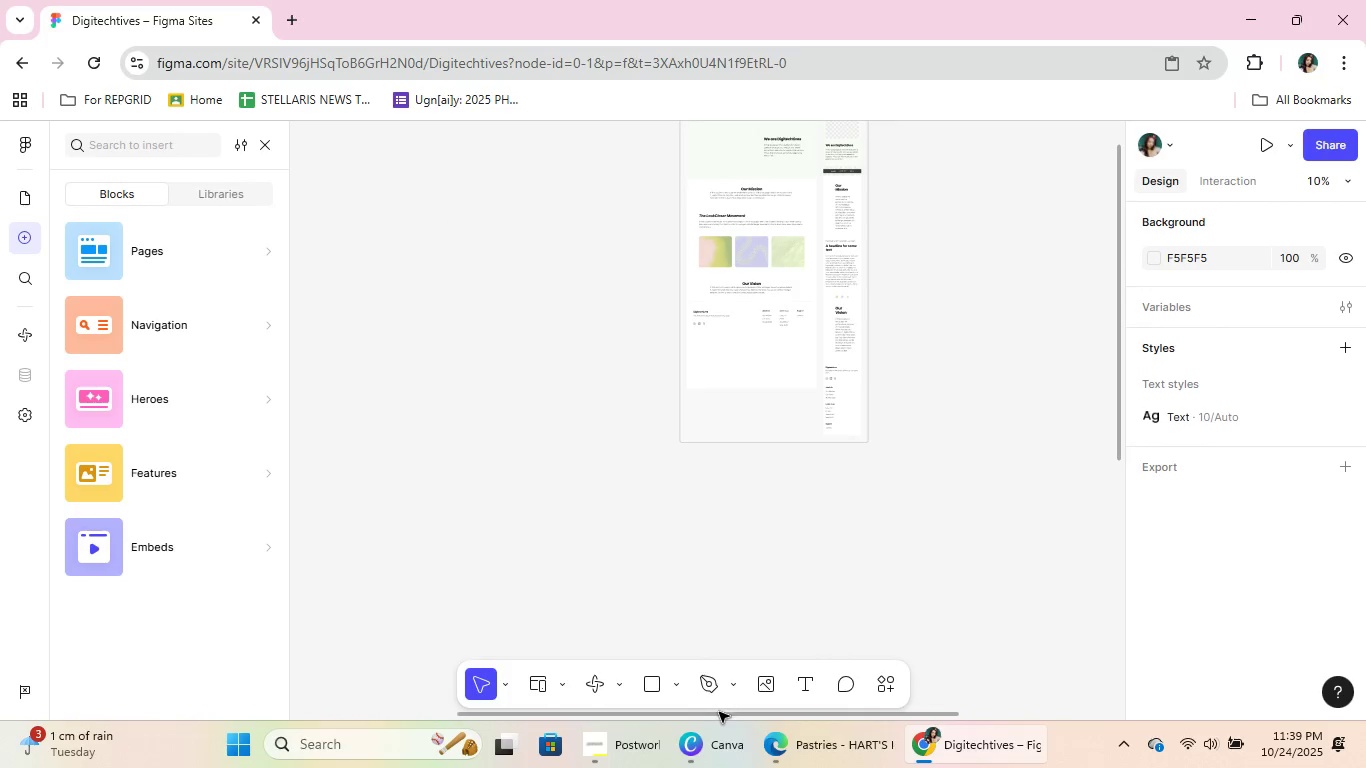 
left_click_drag(start_coordinate=[721, 718], to_coordinate=[380, 699])
 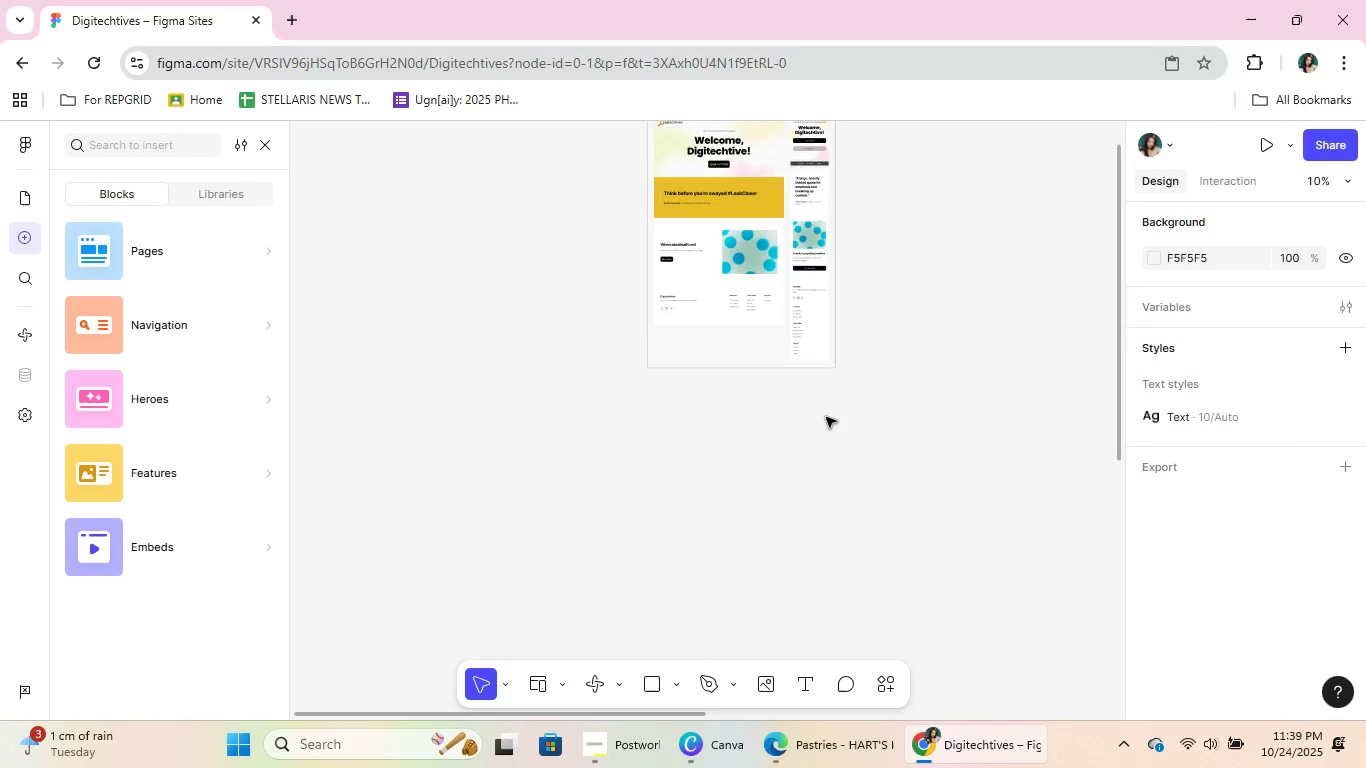 
scroll: coordinate [948, 405], scroll_direction: down, amount: 20.0
 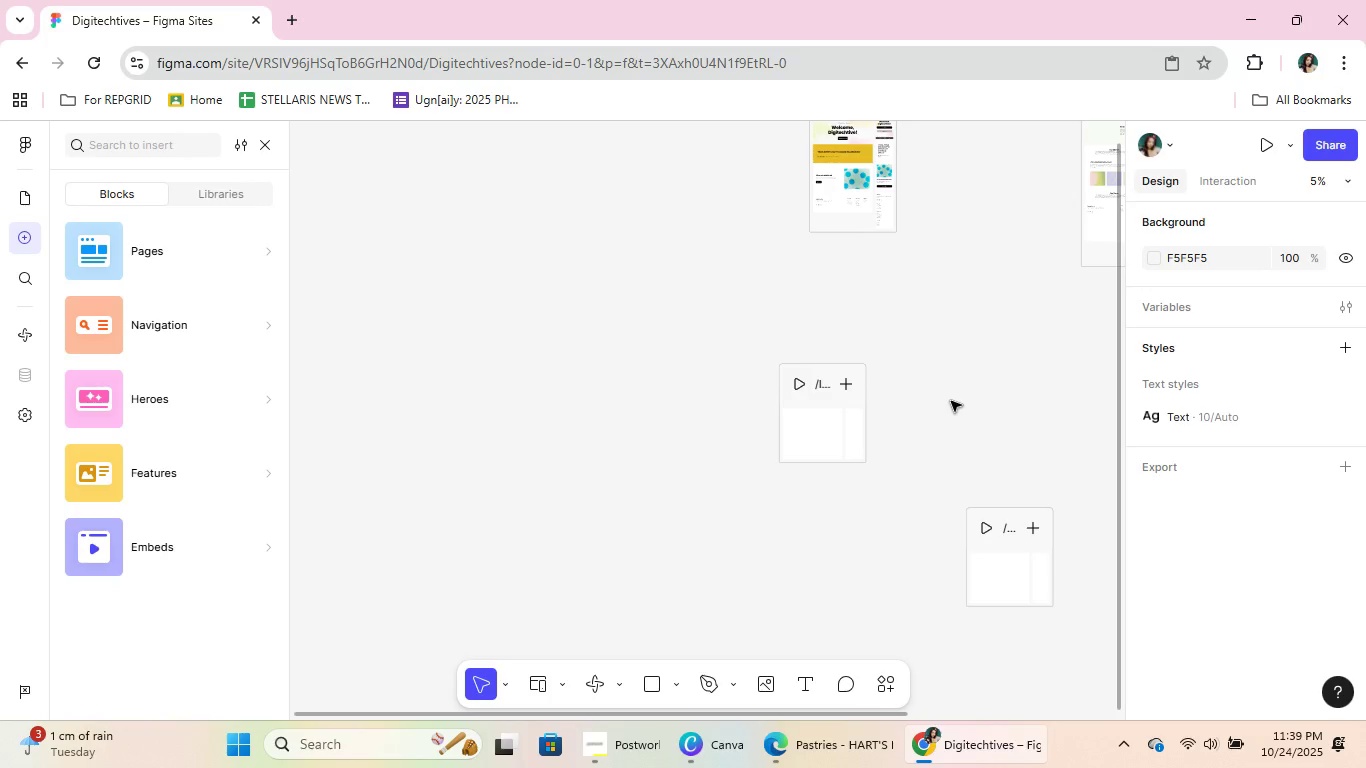 
hold_key(key=ControlLeft, duration=0.55)
 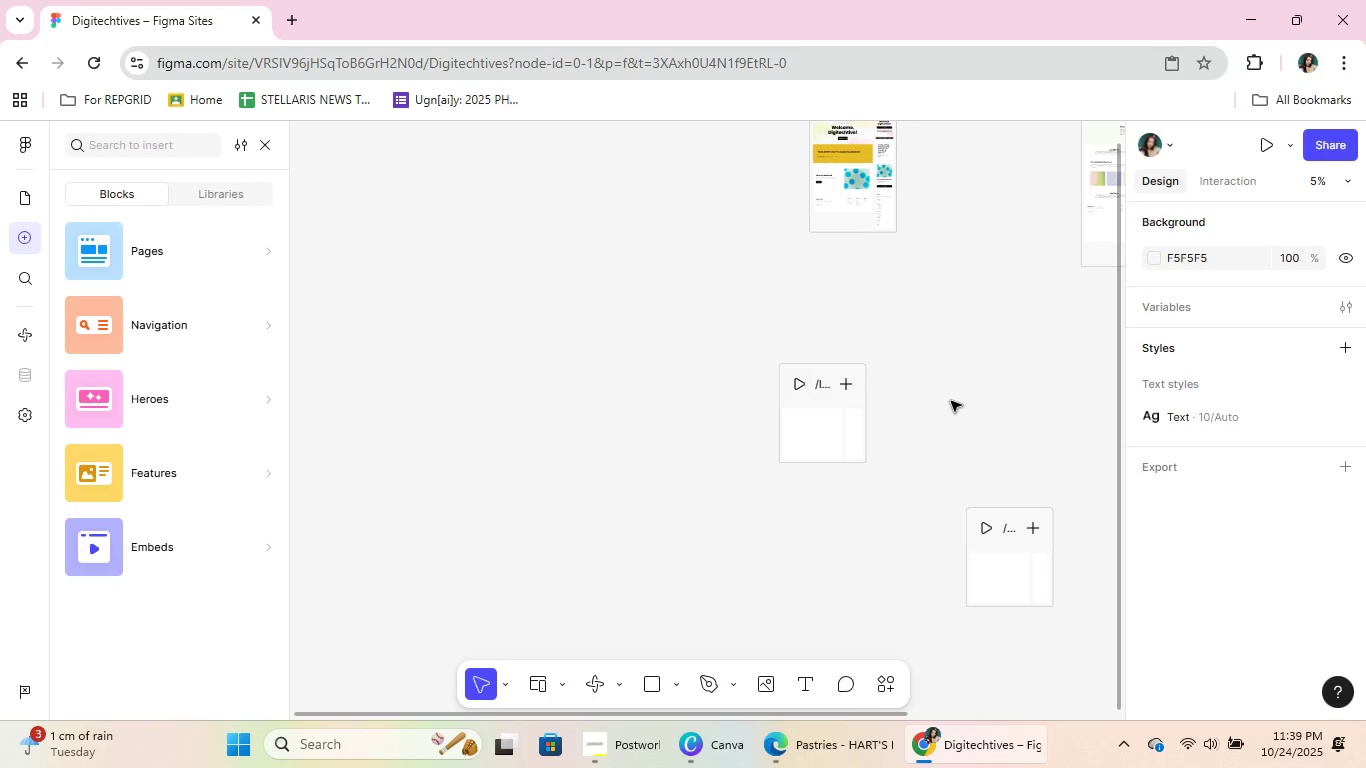 
hold_key(key=ControlLeft, duration=0.58)
scroll: coordinate [951, 401], scroll_direction: down, amount: 6.0
 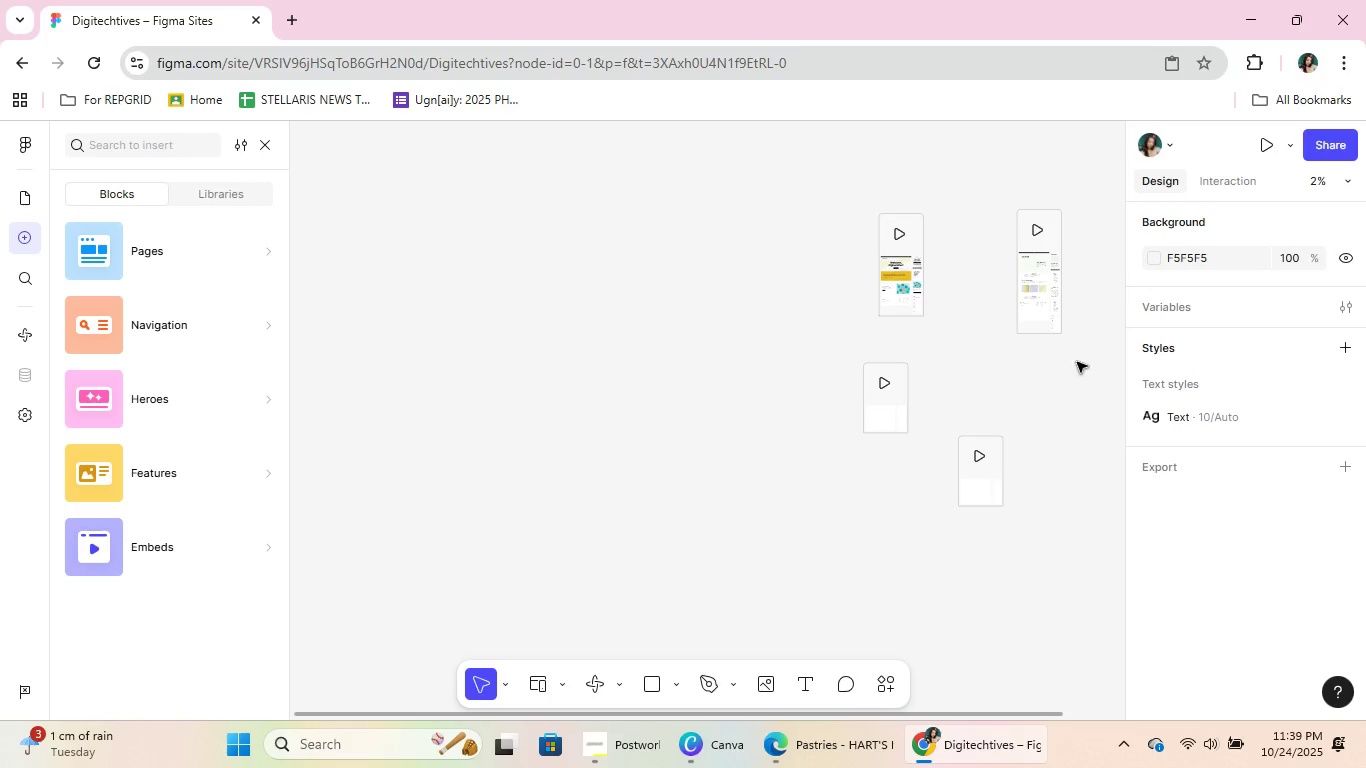 
hold_key(key=ControlLeft, duration=1.79)
scroll: coordinate [1053, 350], scroll_direction: up, amount: 29.0
 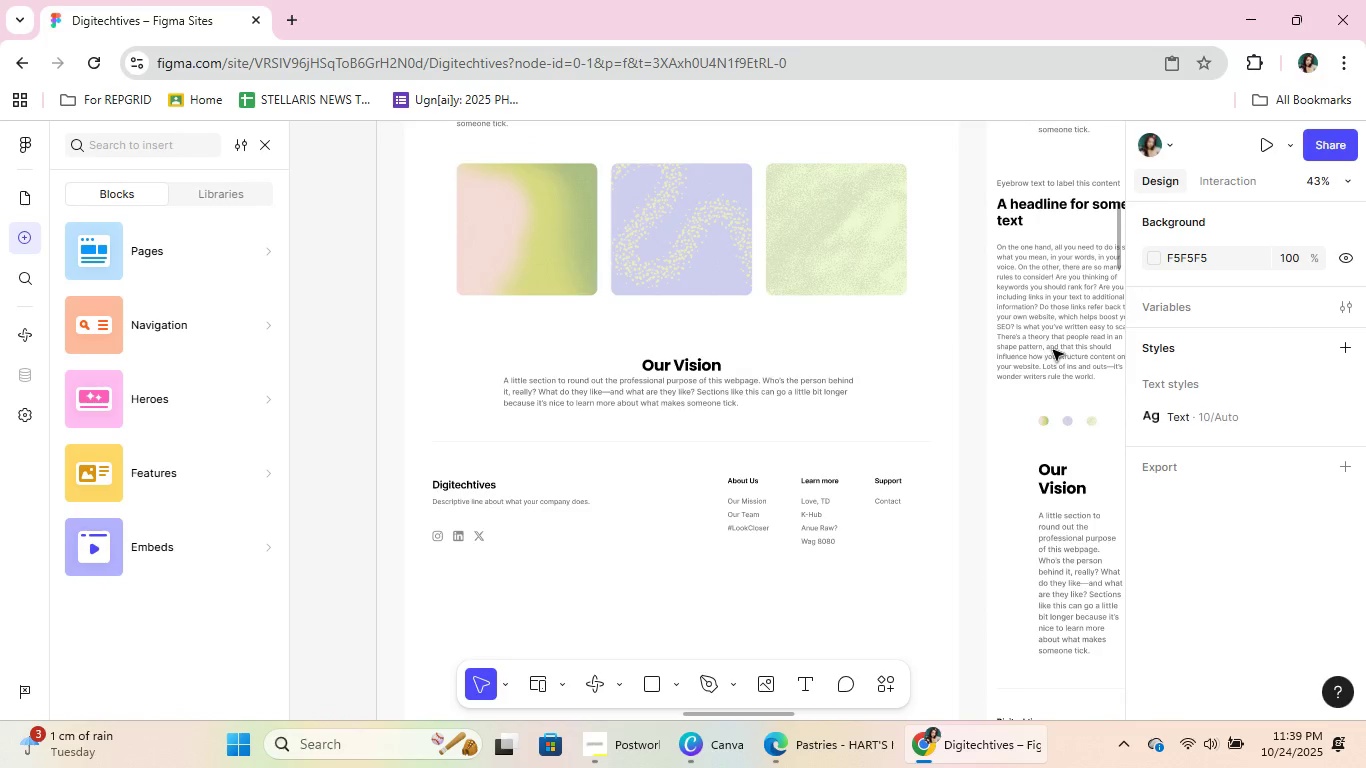 
hold_key(key=ControlLeft, duration=1.61)
 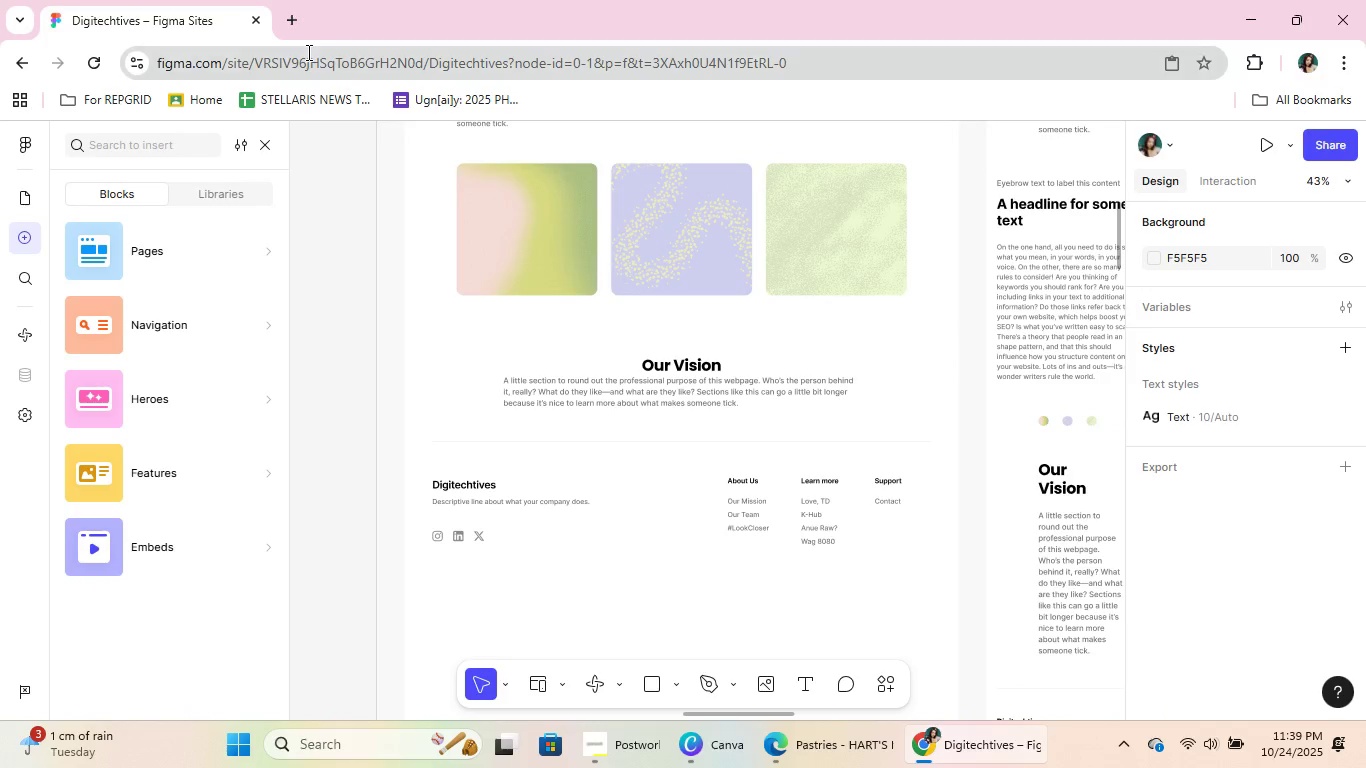 
left_click([289, 14])
 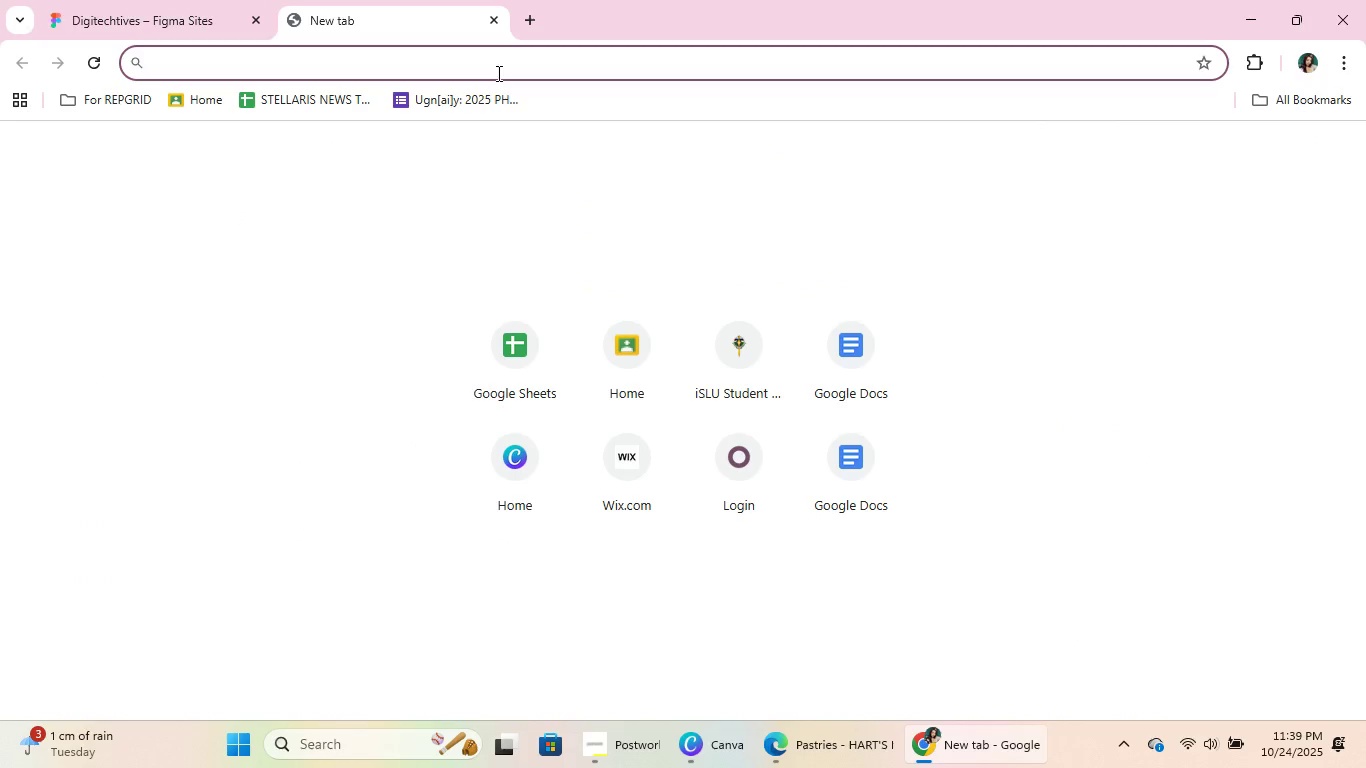 
type(DI)
key(Backspace)
type(OC)
 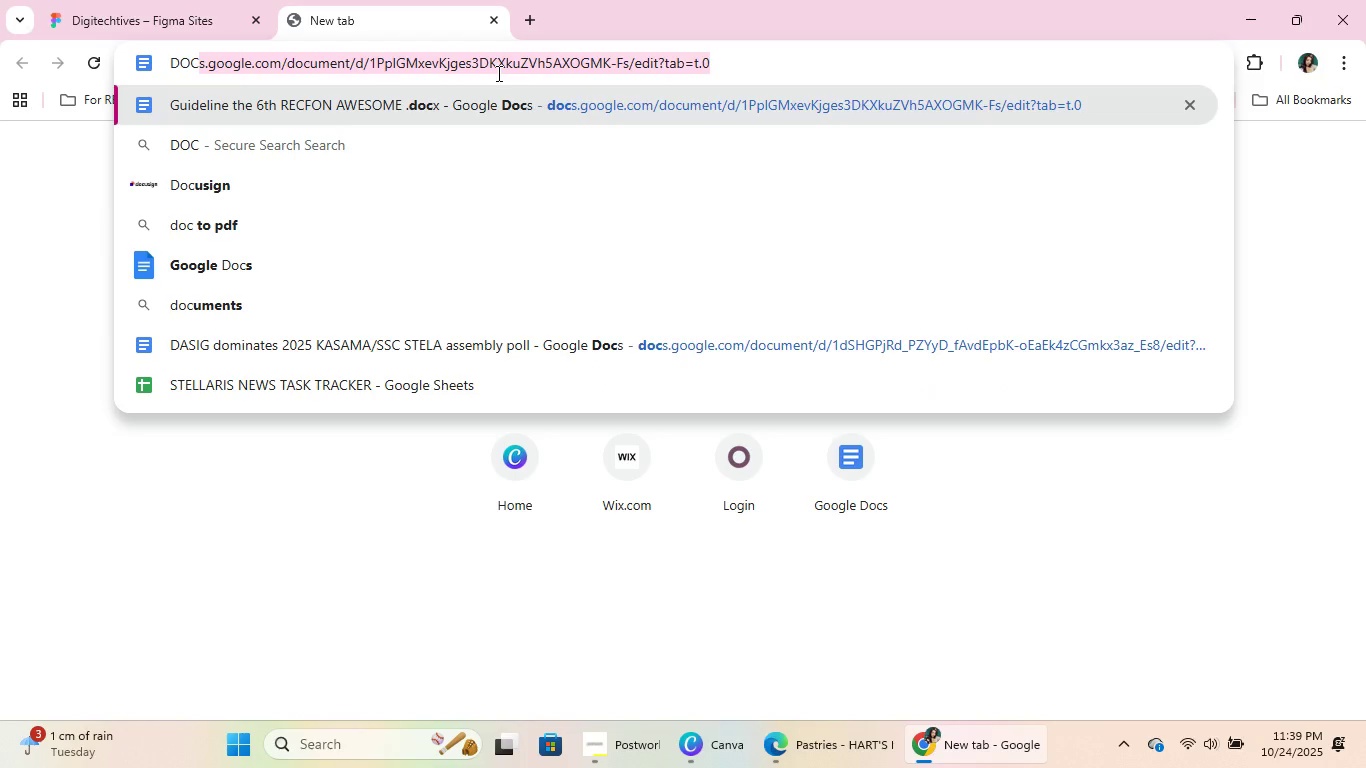 
key(Control+A)
 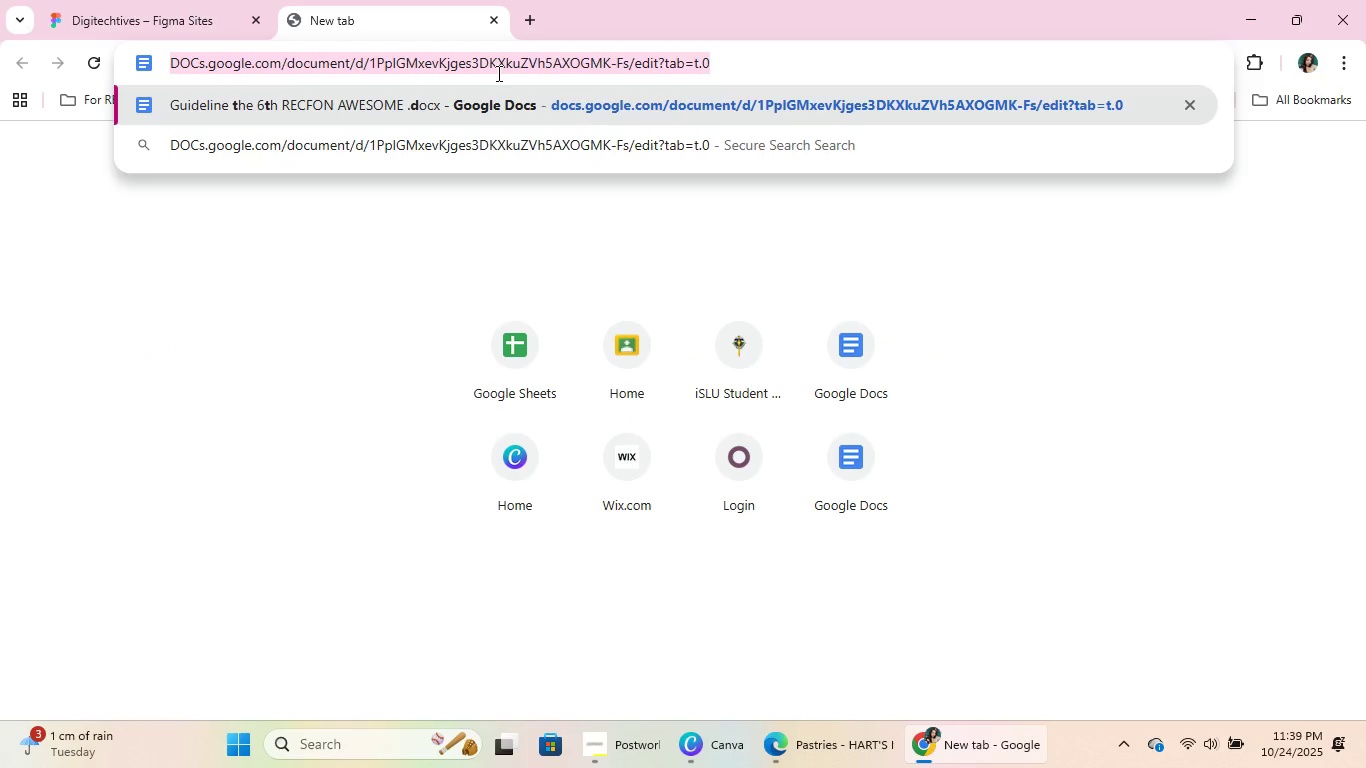 
type(digitec)
 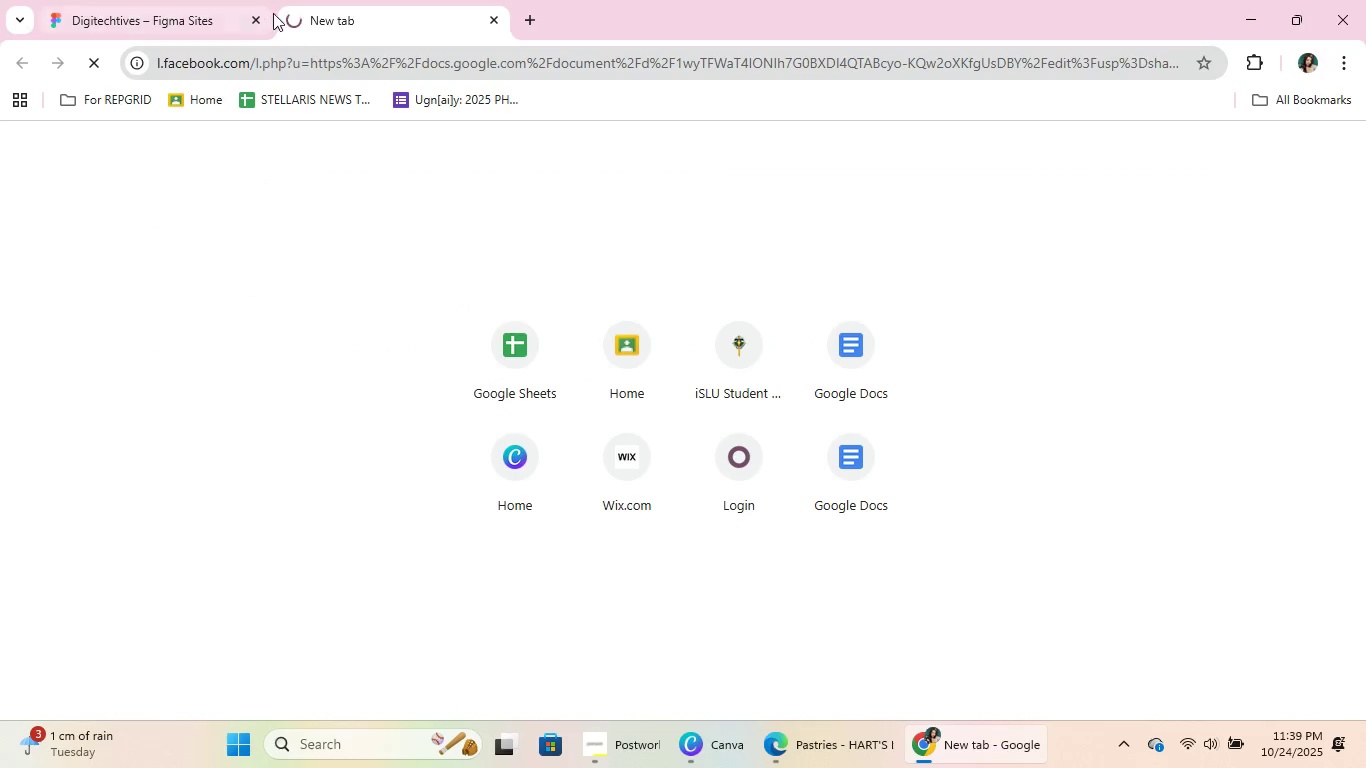 
left_click([613, 739])